 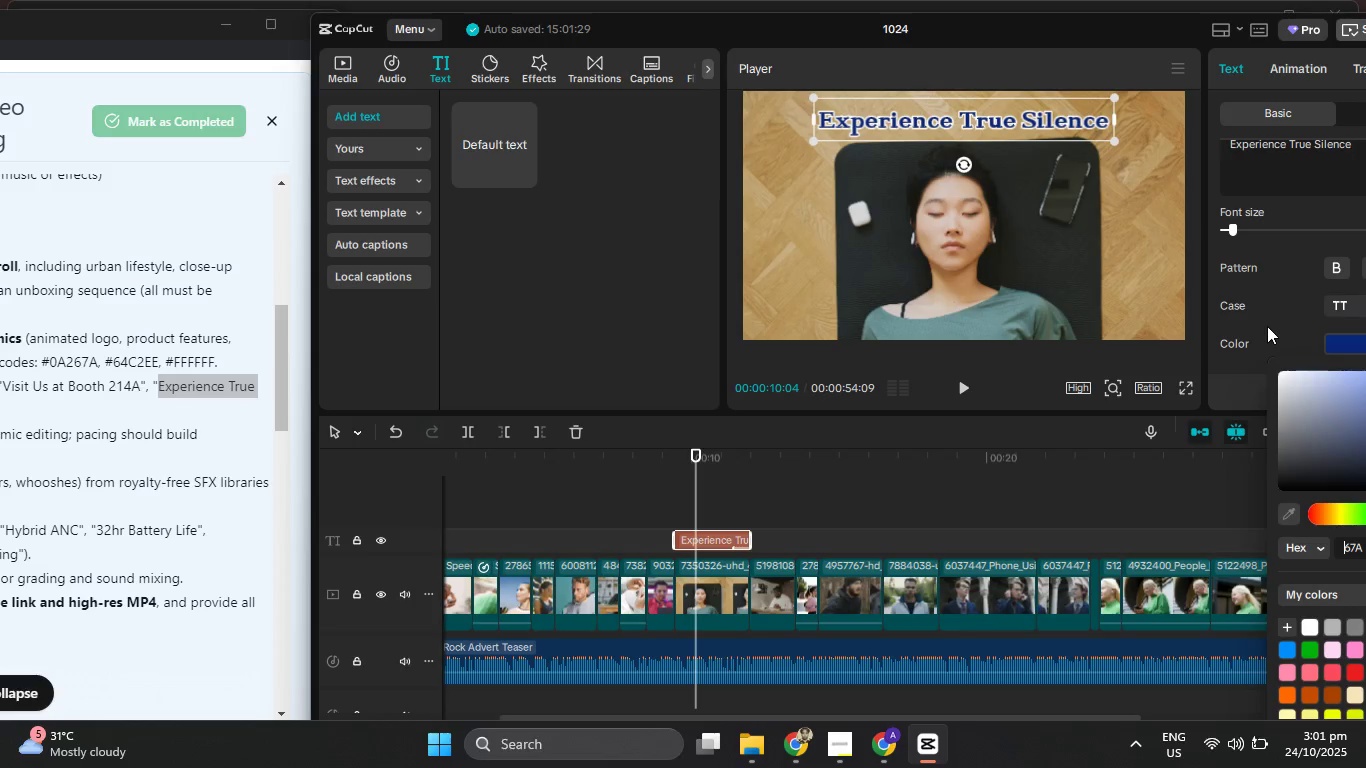 
key(ArrowRight)
 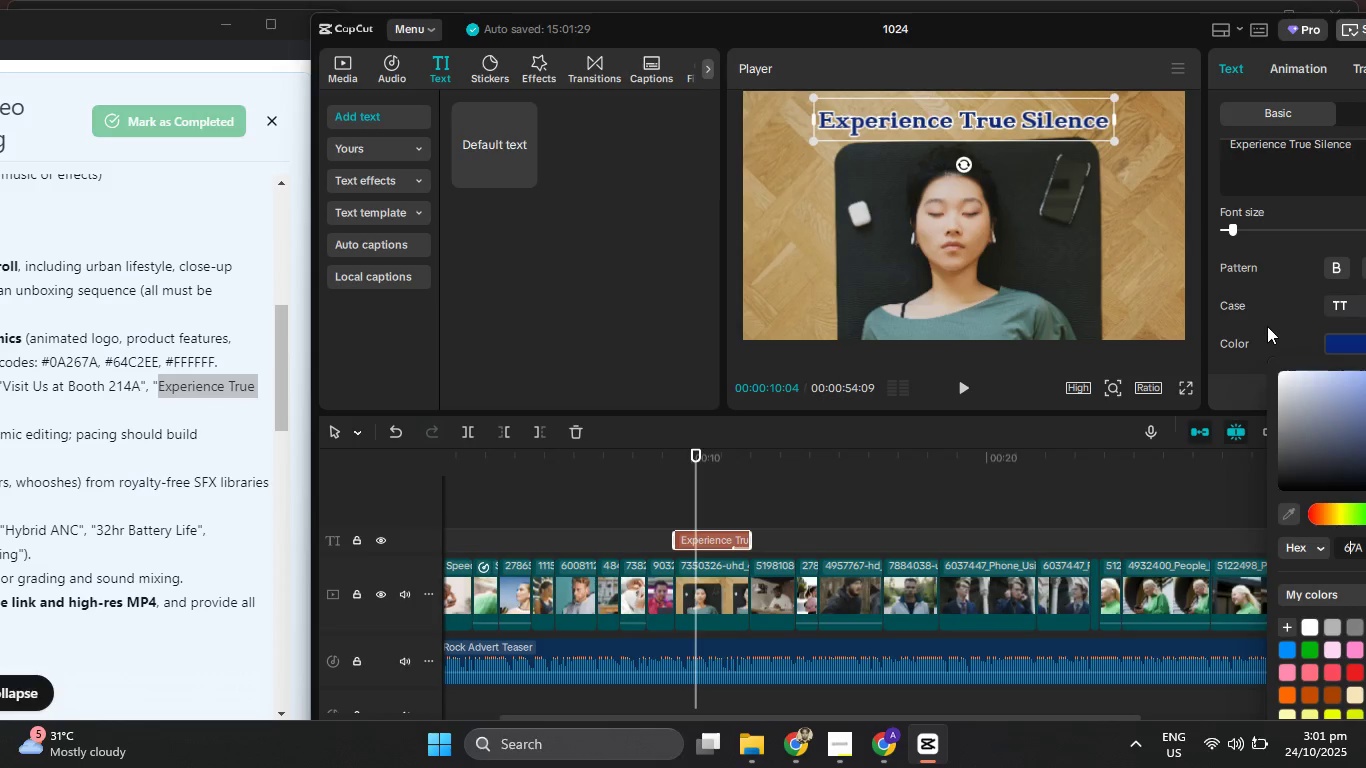 
key(ArrowRight)
 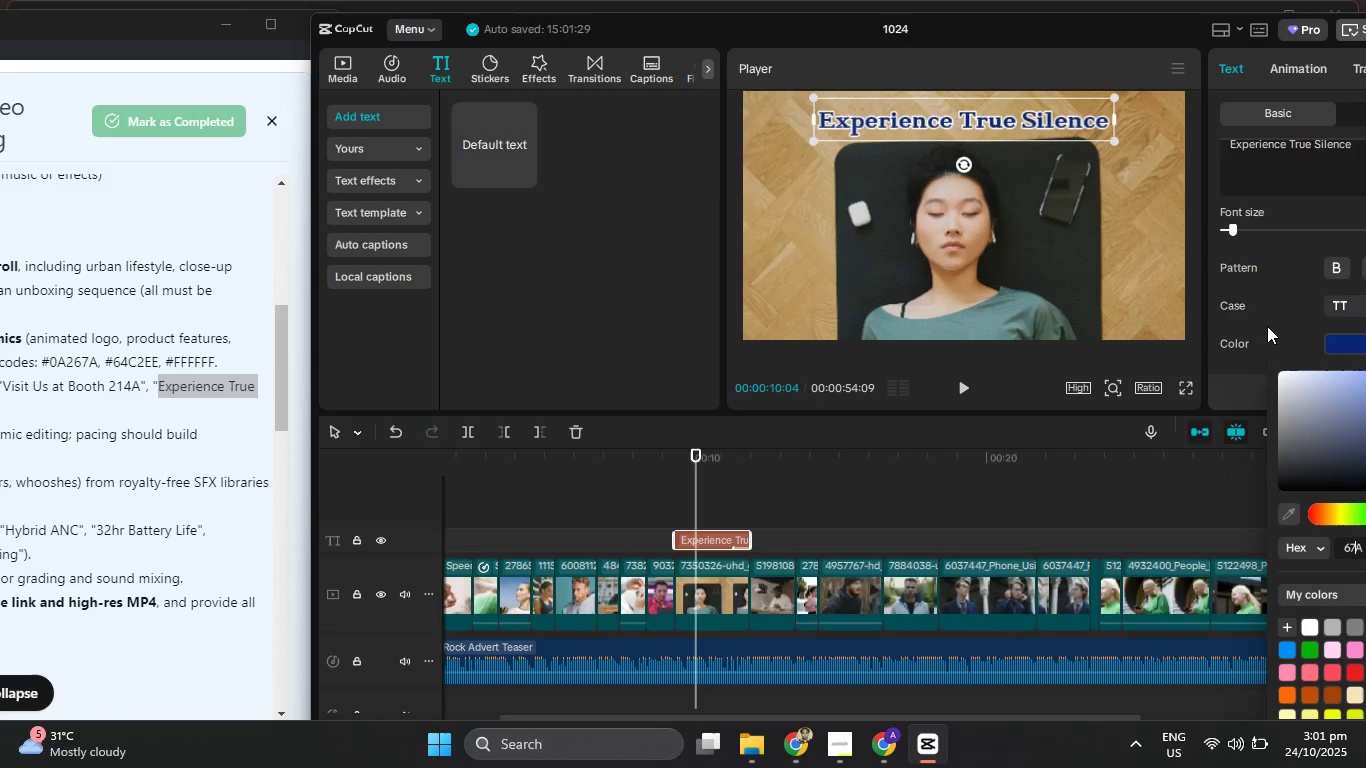 
key(ArrowRight)
 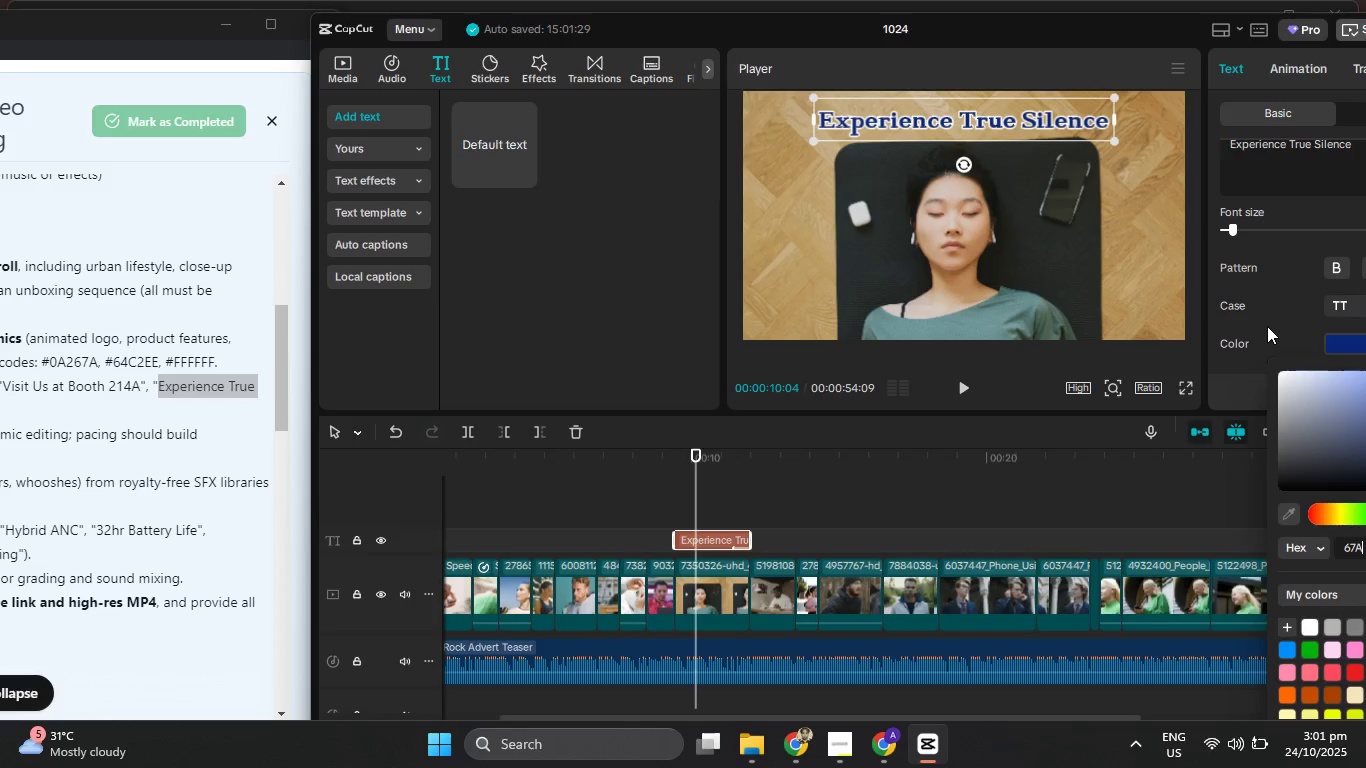 
key(Backspace)
key(Backspace)
key(Backspace)
key(Backspace)
type(64c2ee)
 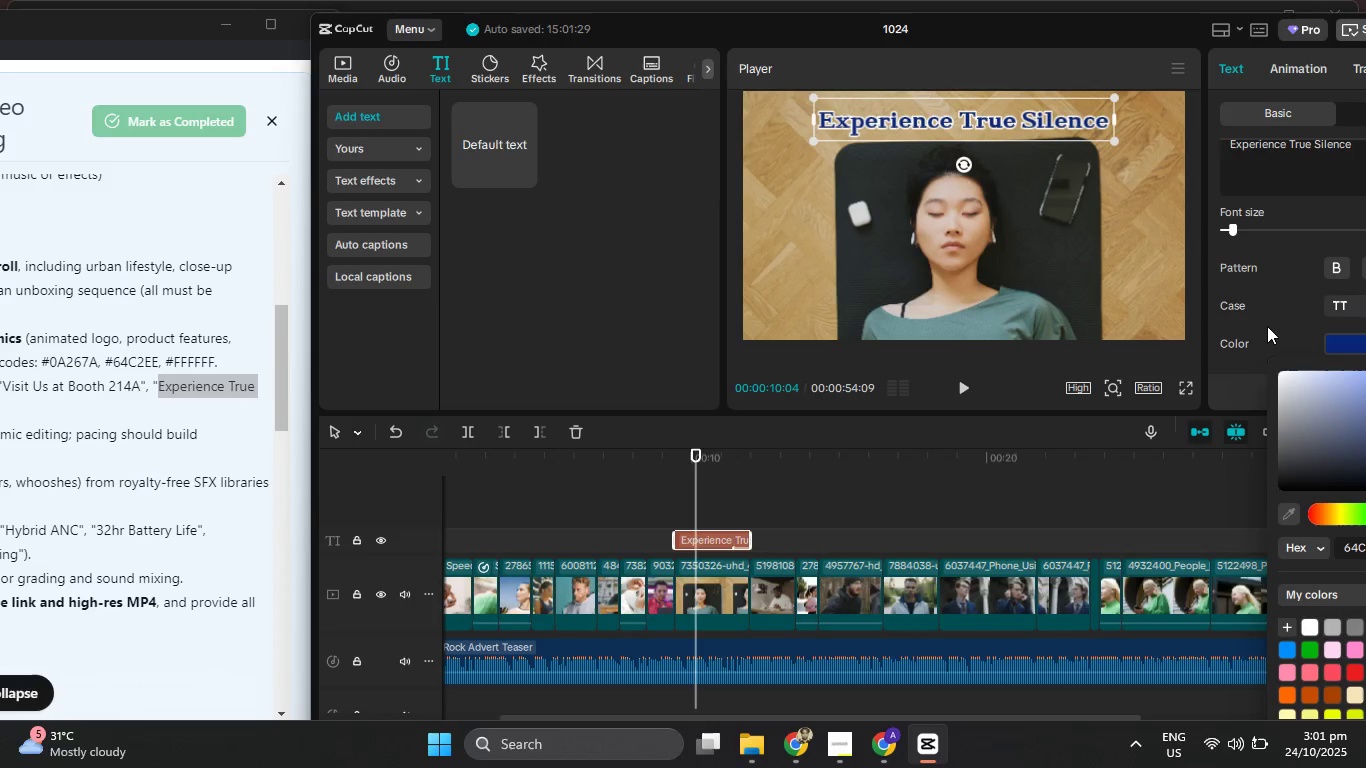 
key(Enter)
 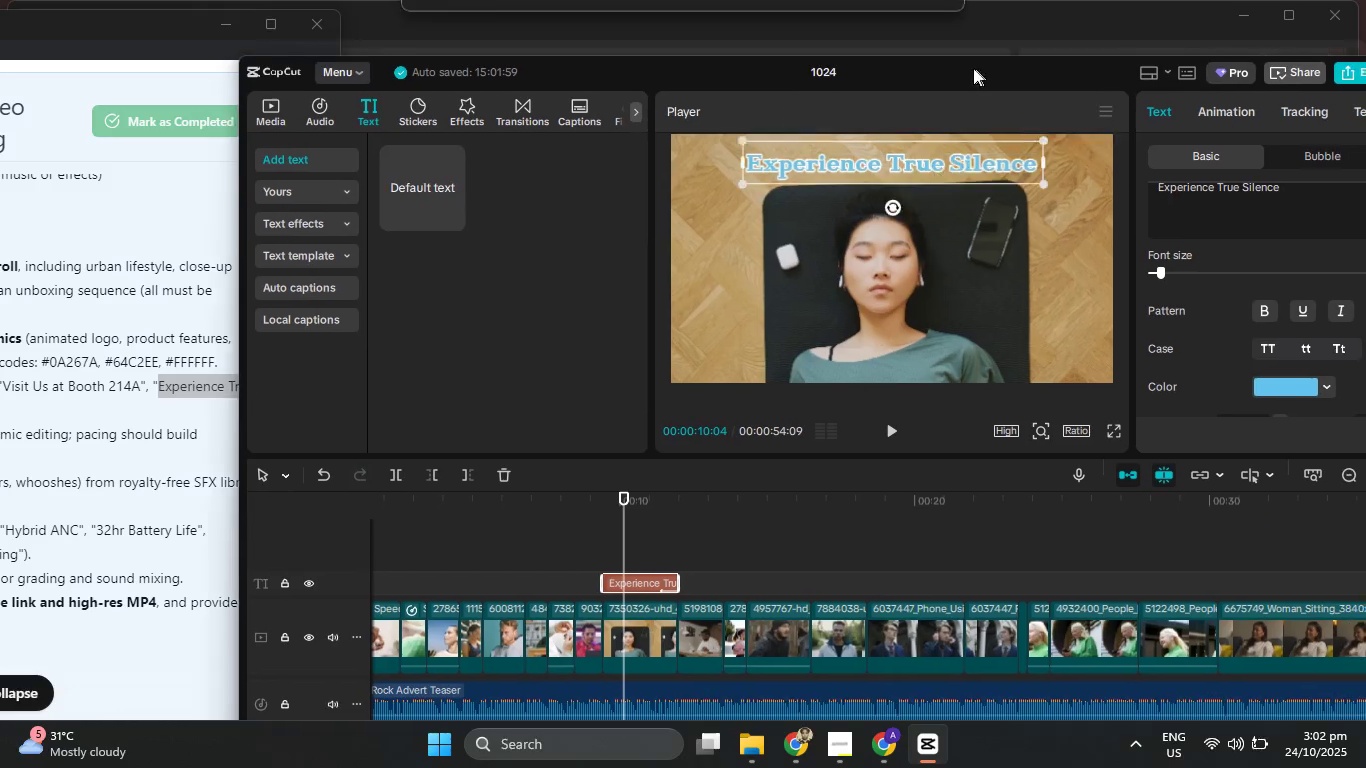 
scroll: coordinate [1141, 299], scroll_direction: down, amount: 21.0
 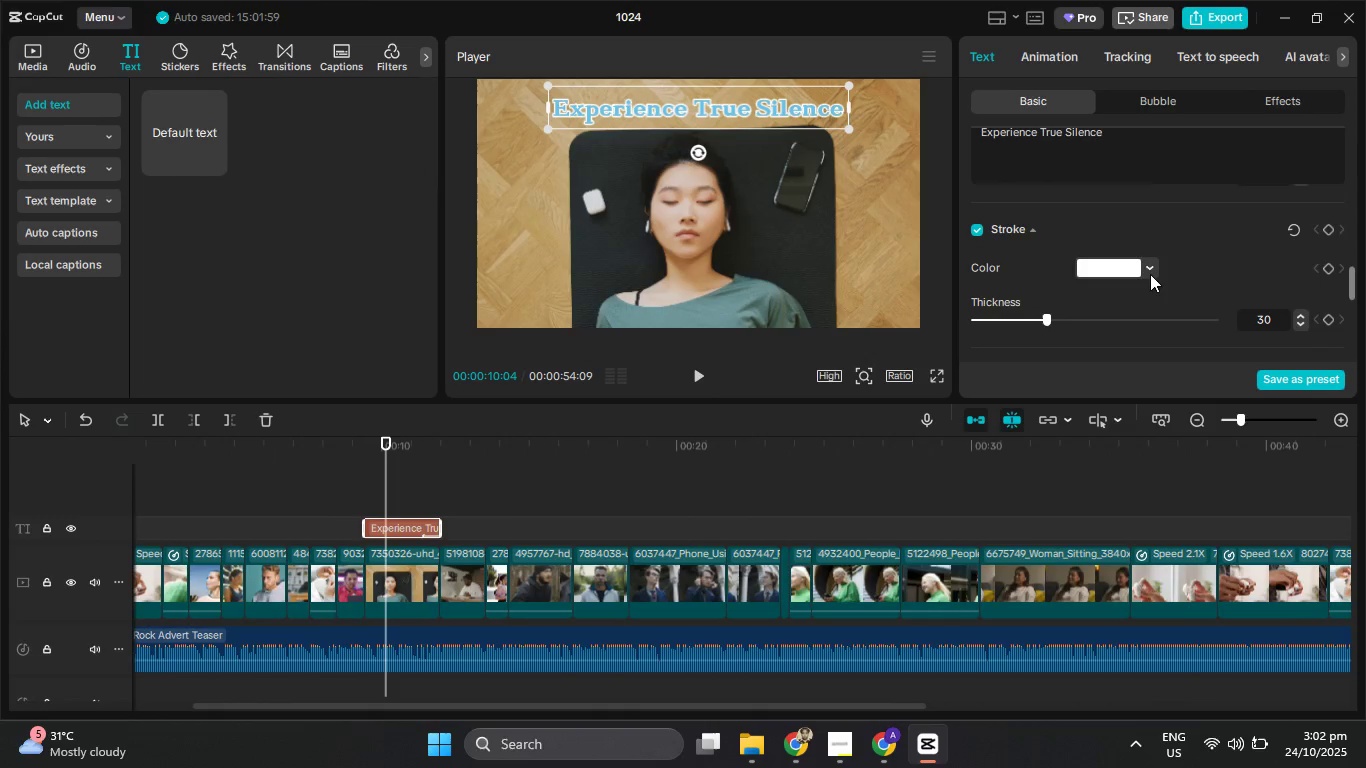 
left_click([1153, 274])
 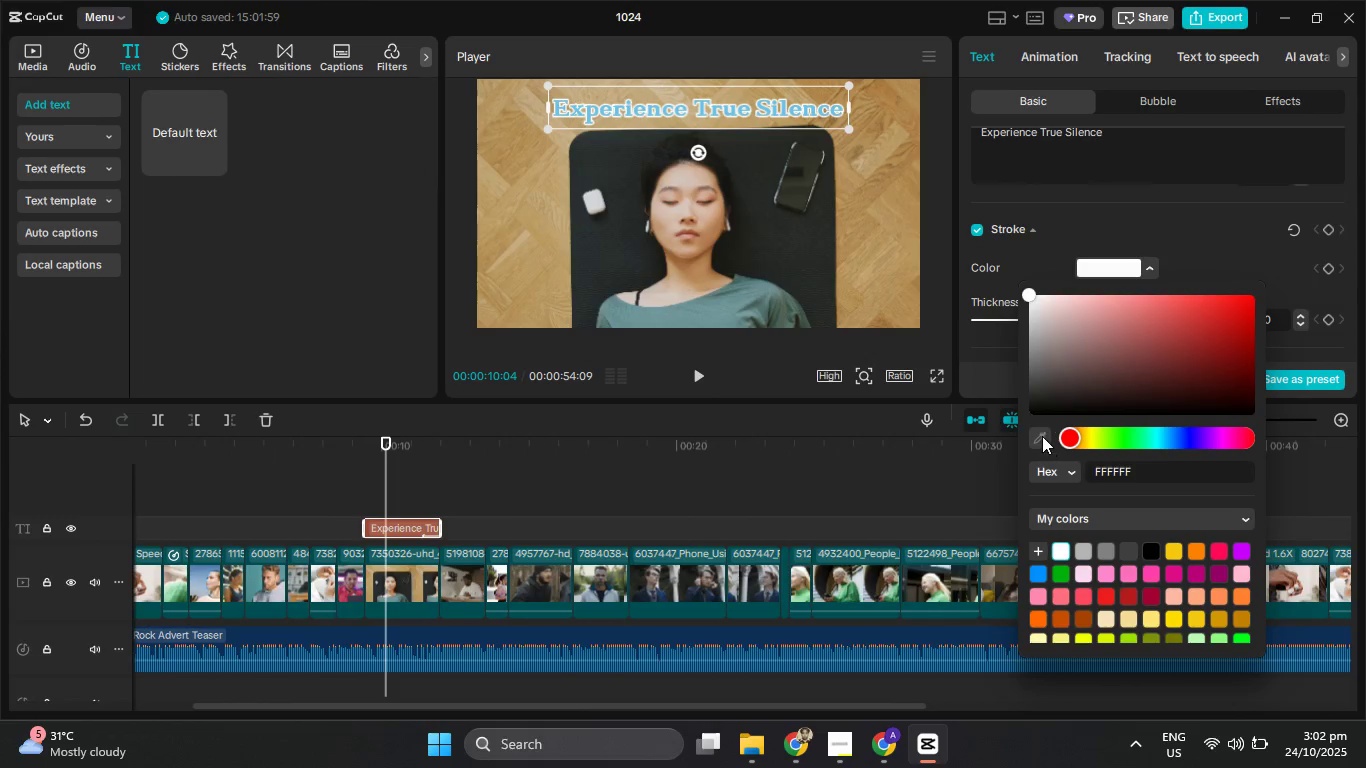 
left_click([1041, 438])
 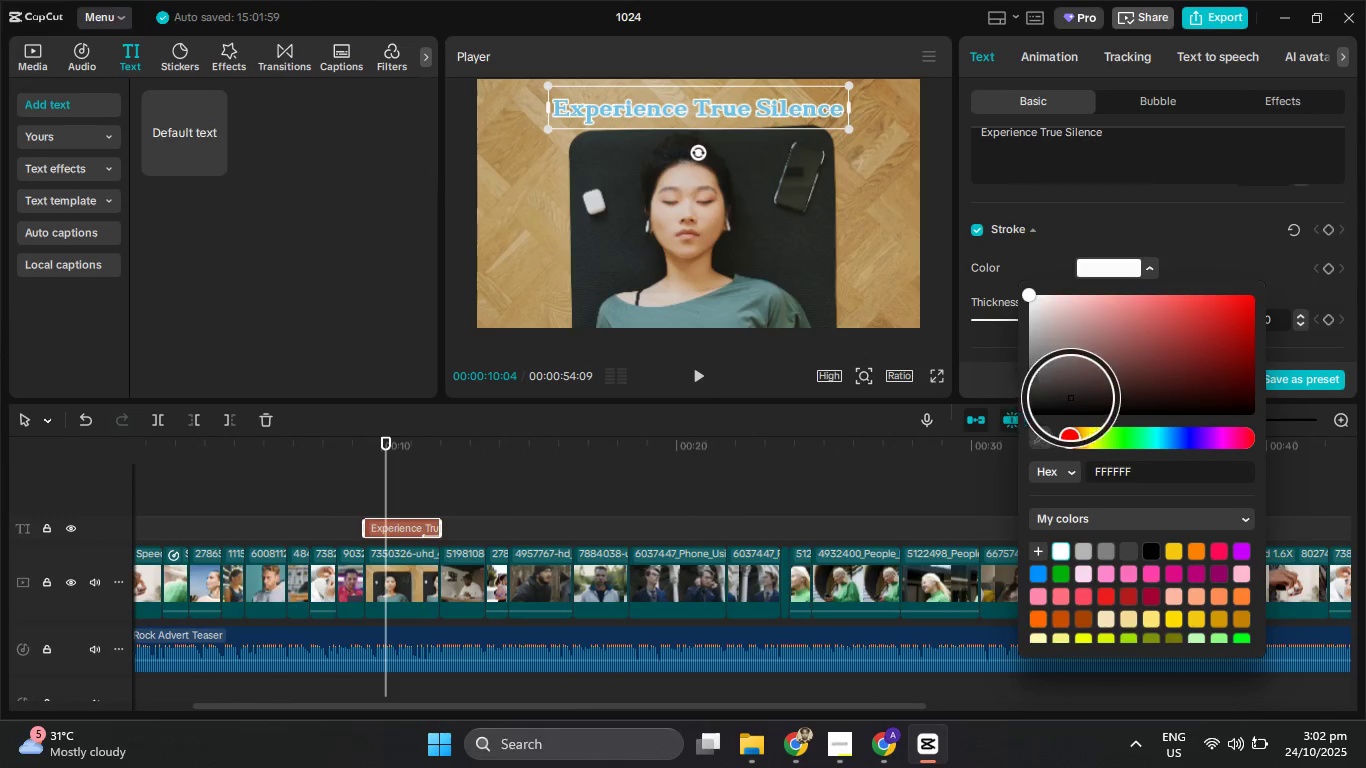 
left_click([1045, 444])
 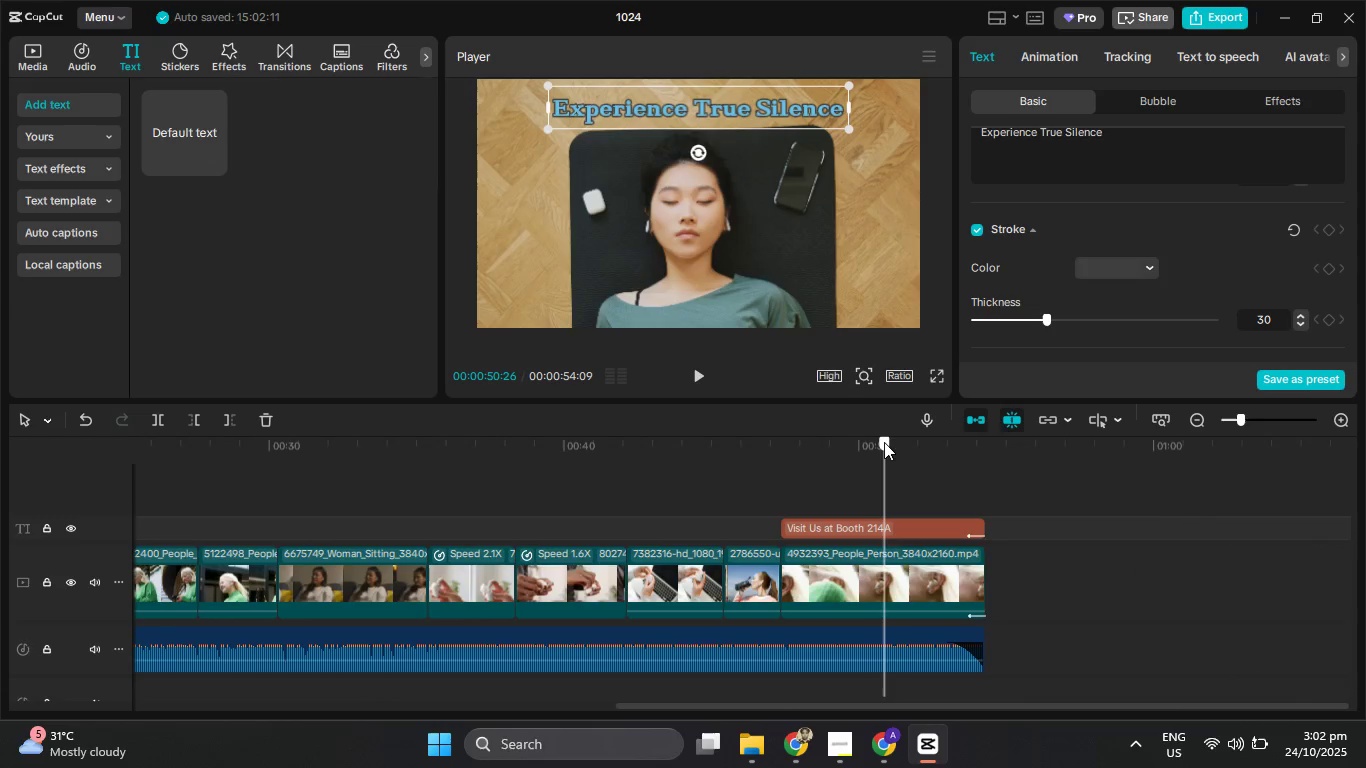 
wait(5.37)
 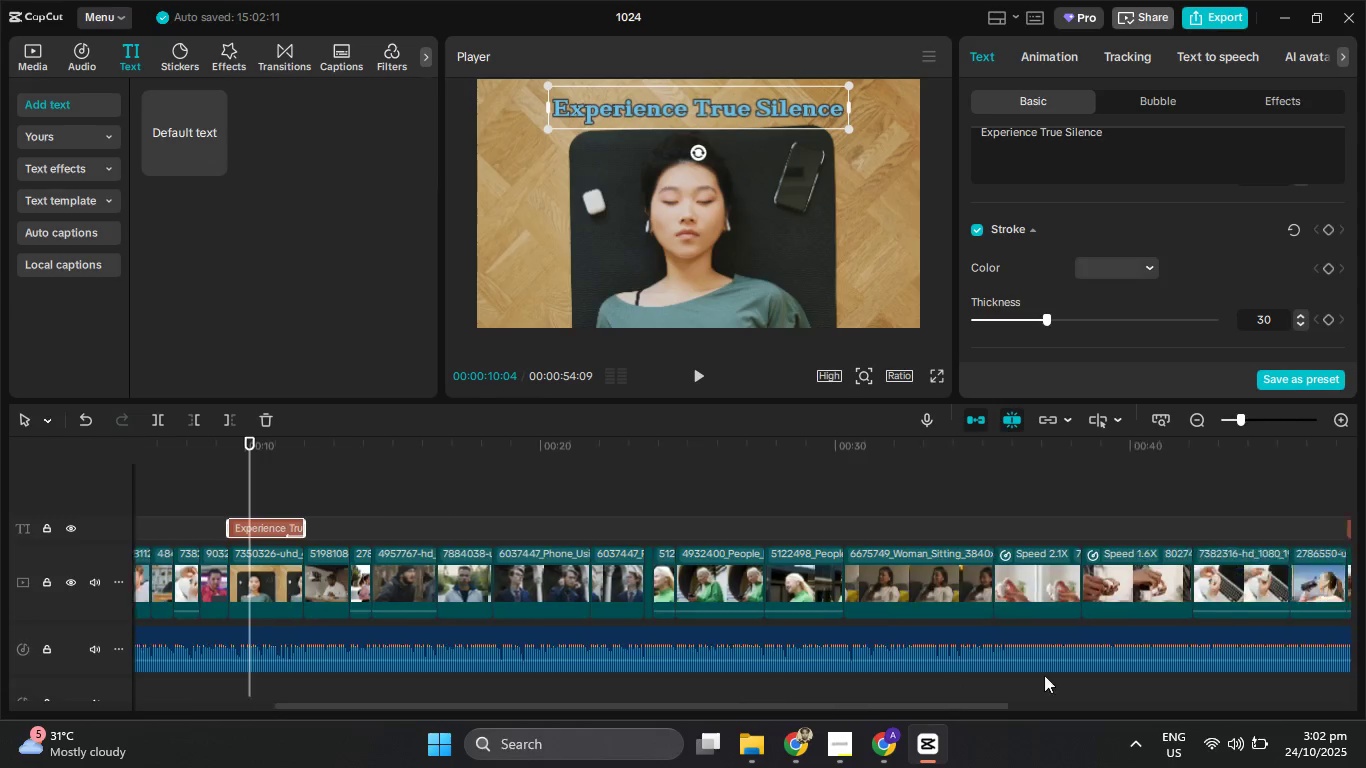 
left_click([1129, 270])
 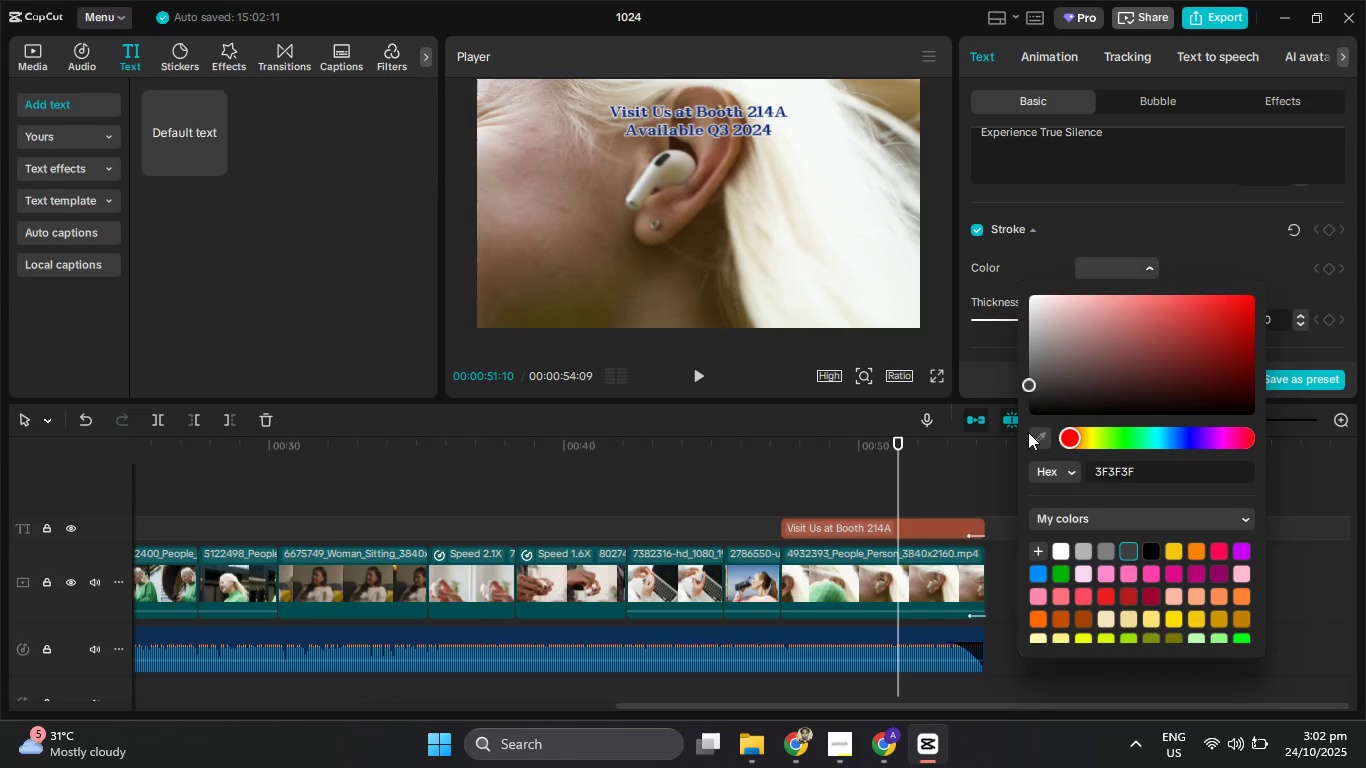 
left_click([1041, 440])
 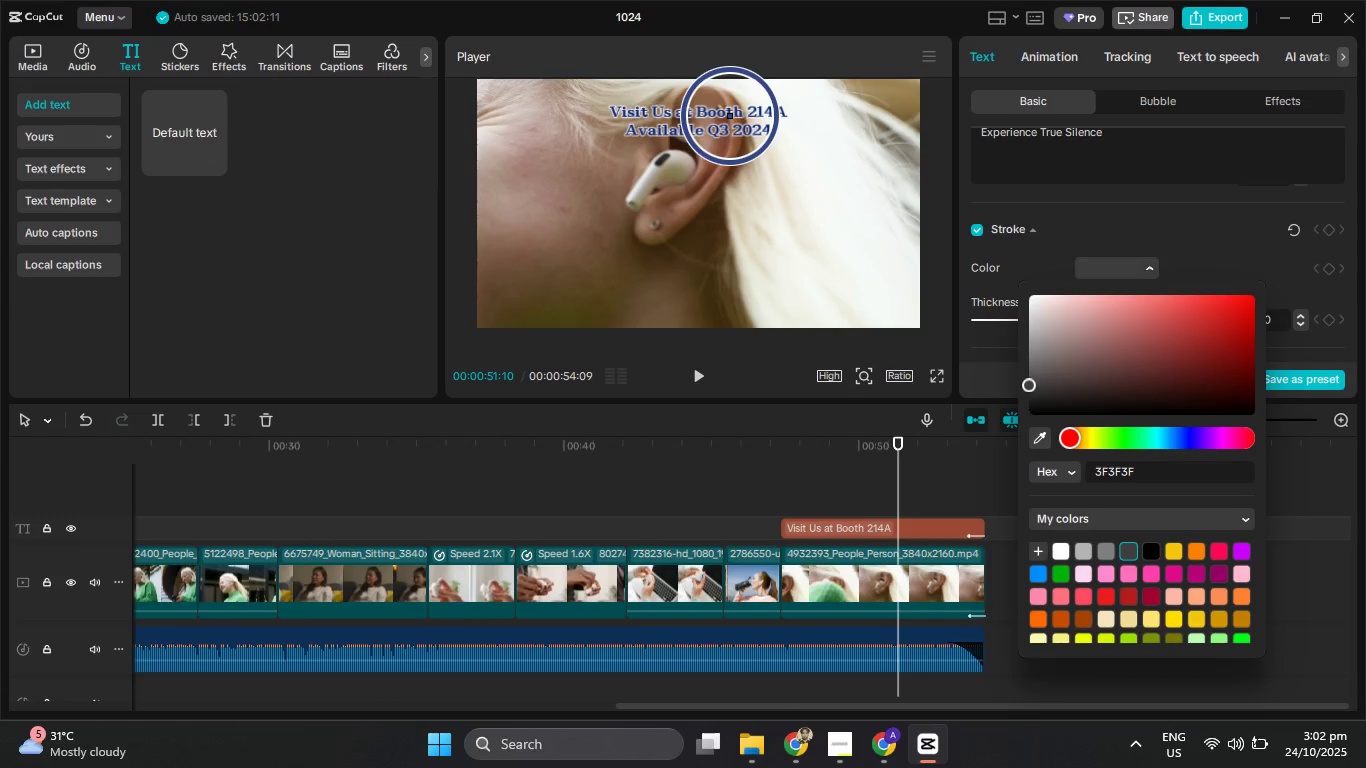 
left_click([730, 116])
 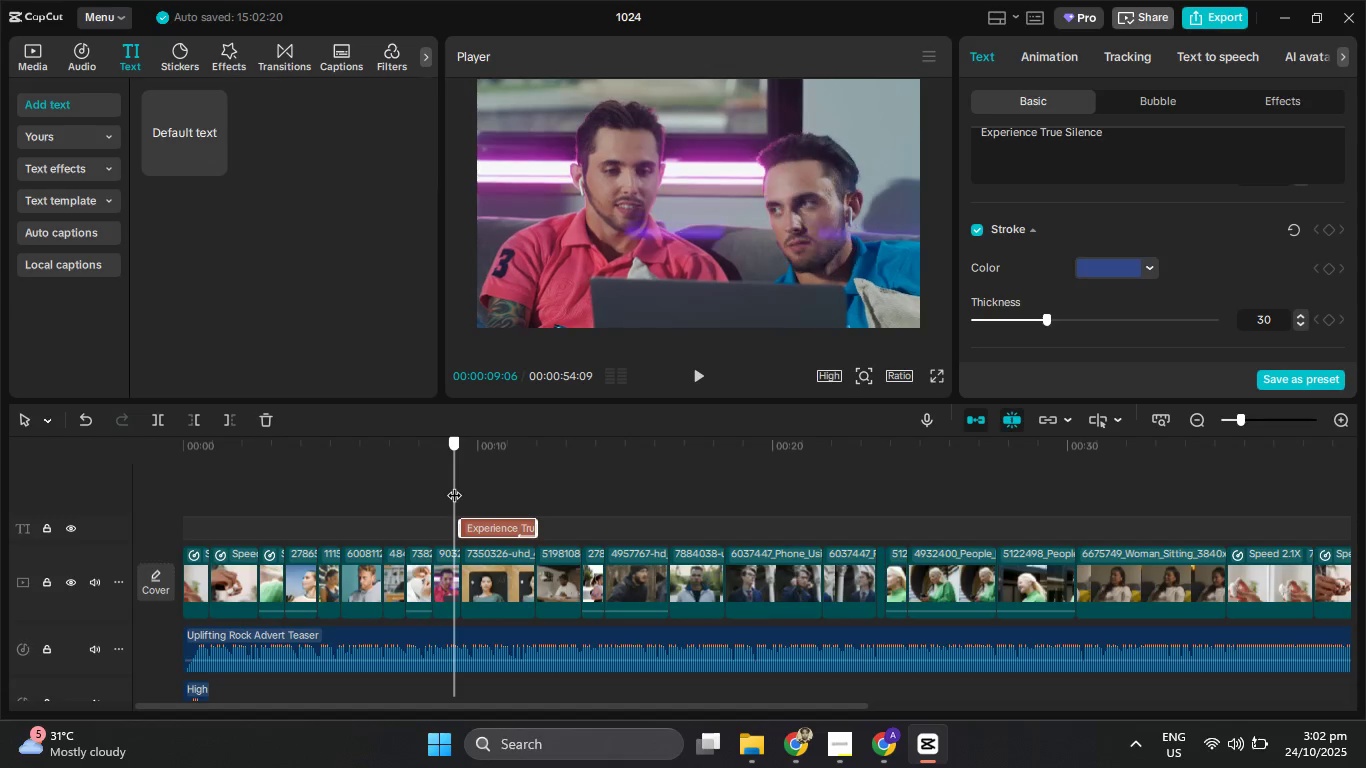 
left_click([701, 382])
 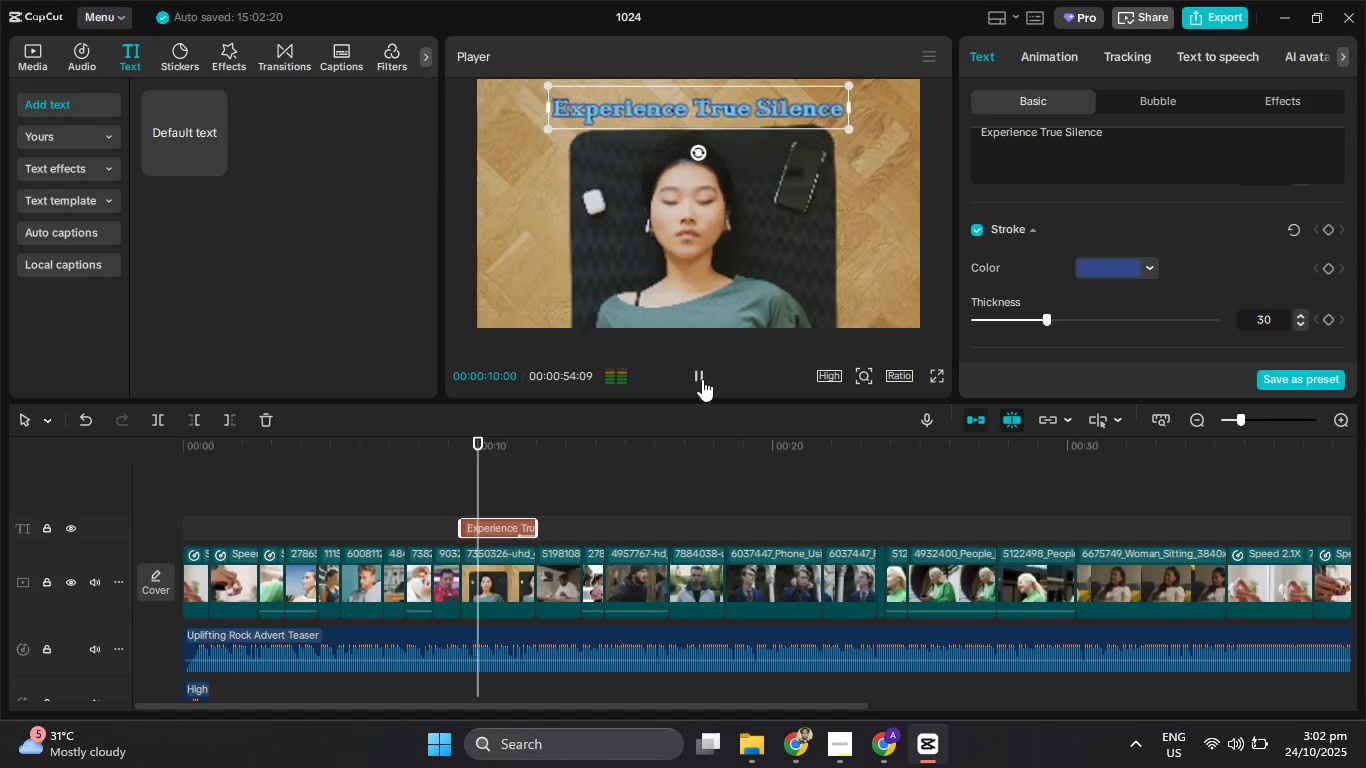 
left_click([702, 379])
 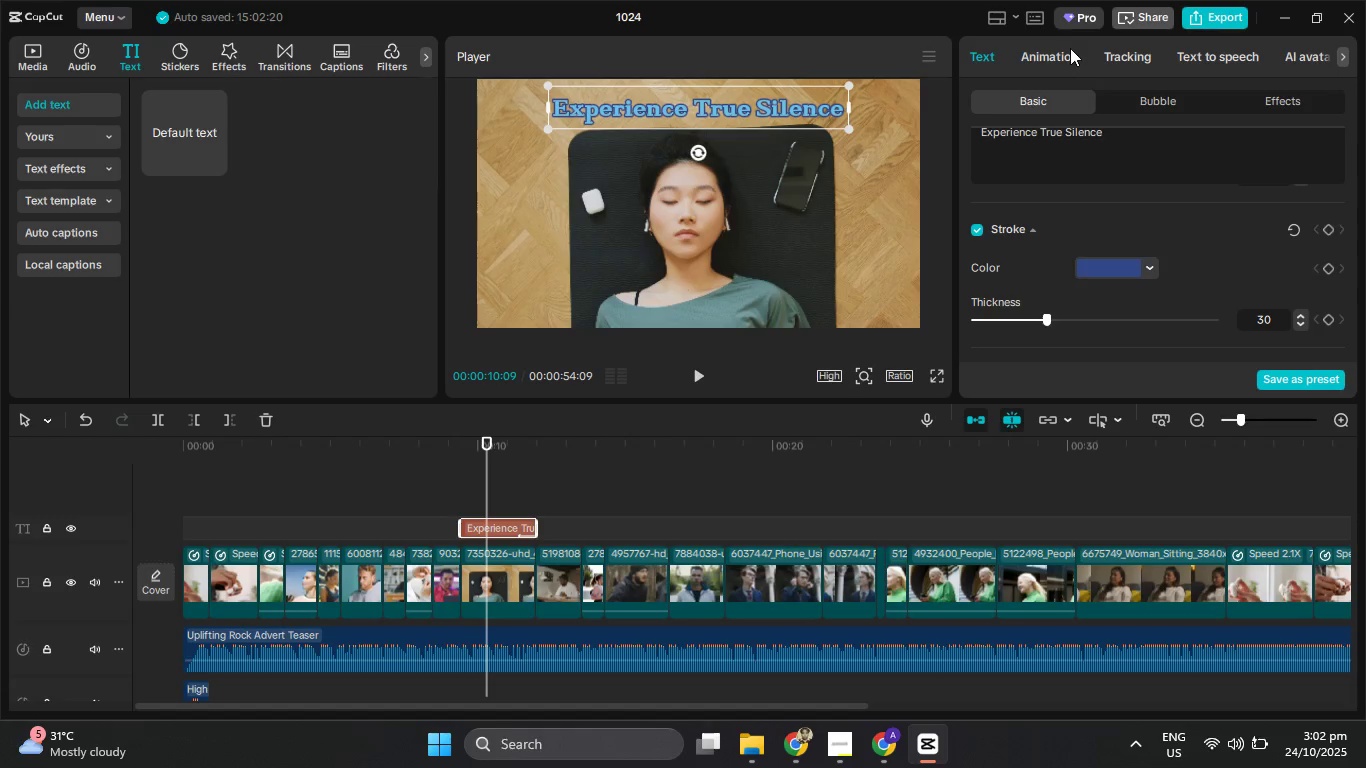 
left_click([1070, 48])
 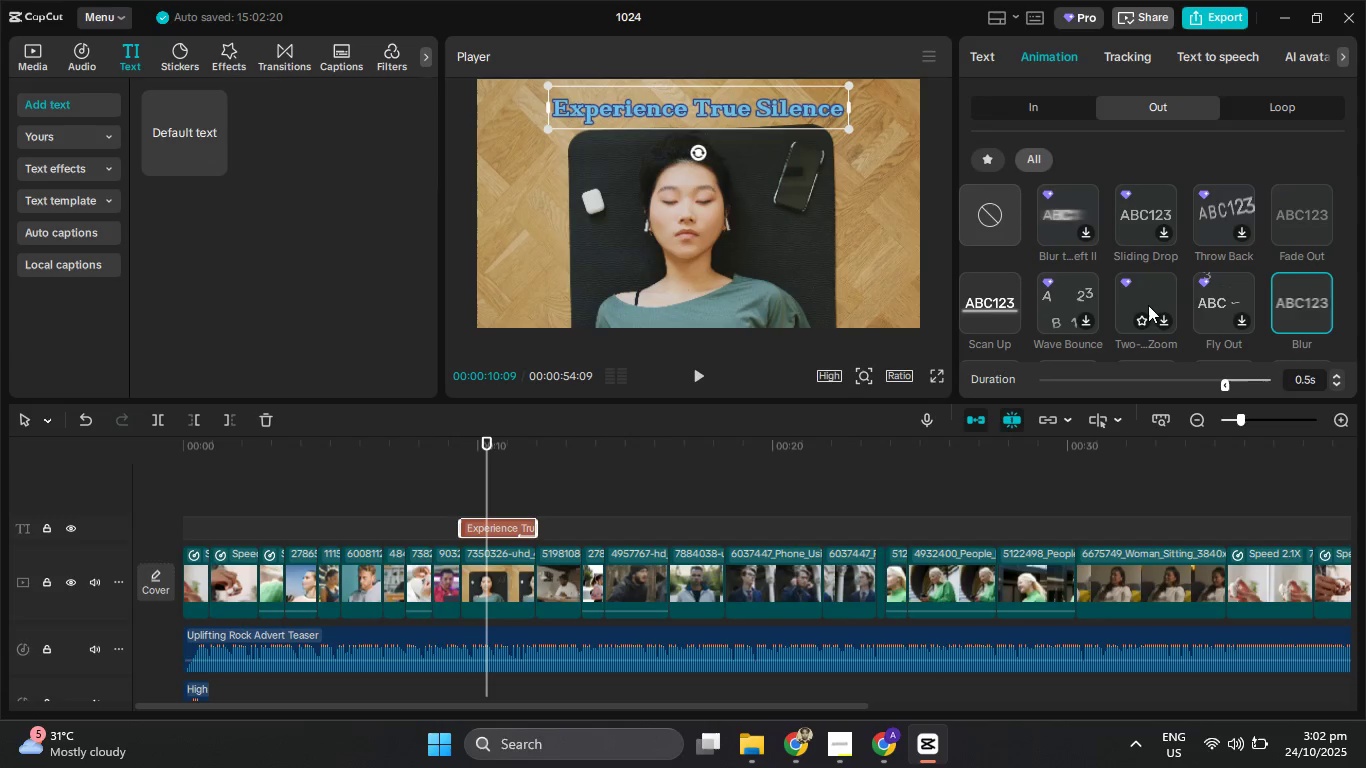 
wait(5.66)
 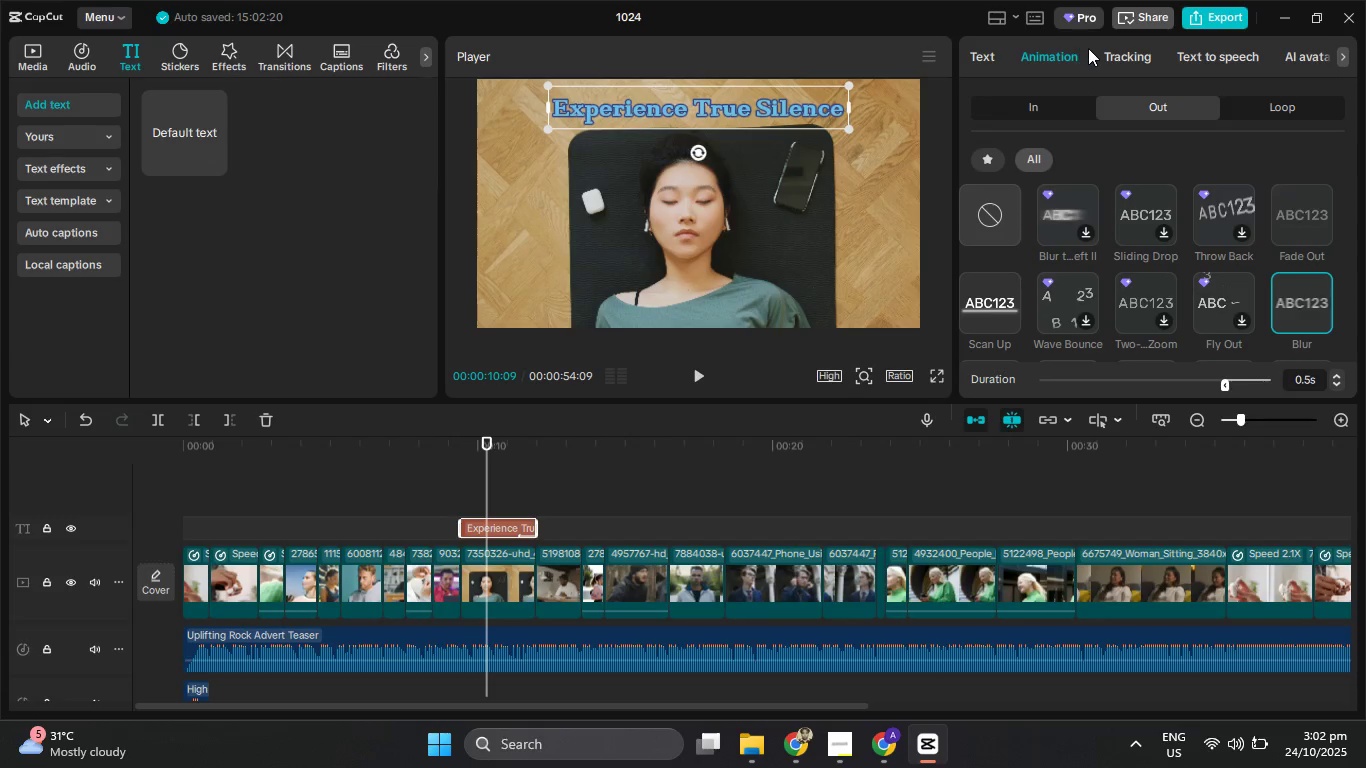 
left_click([1286, 306])
 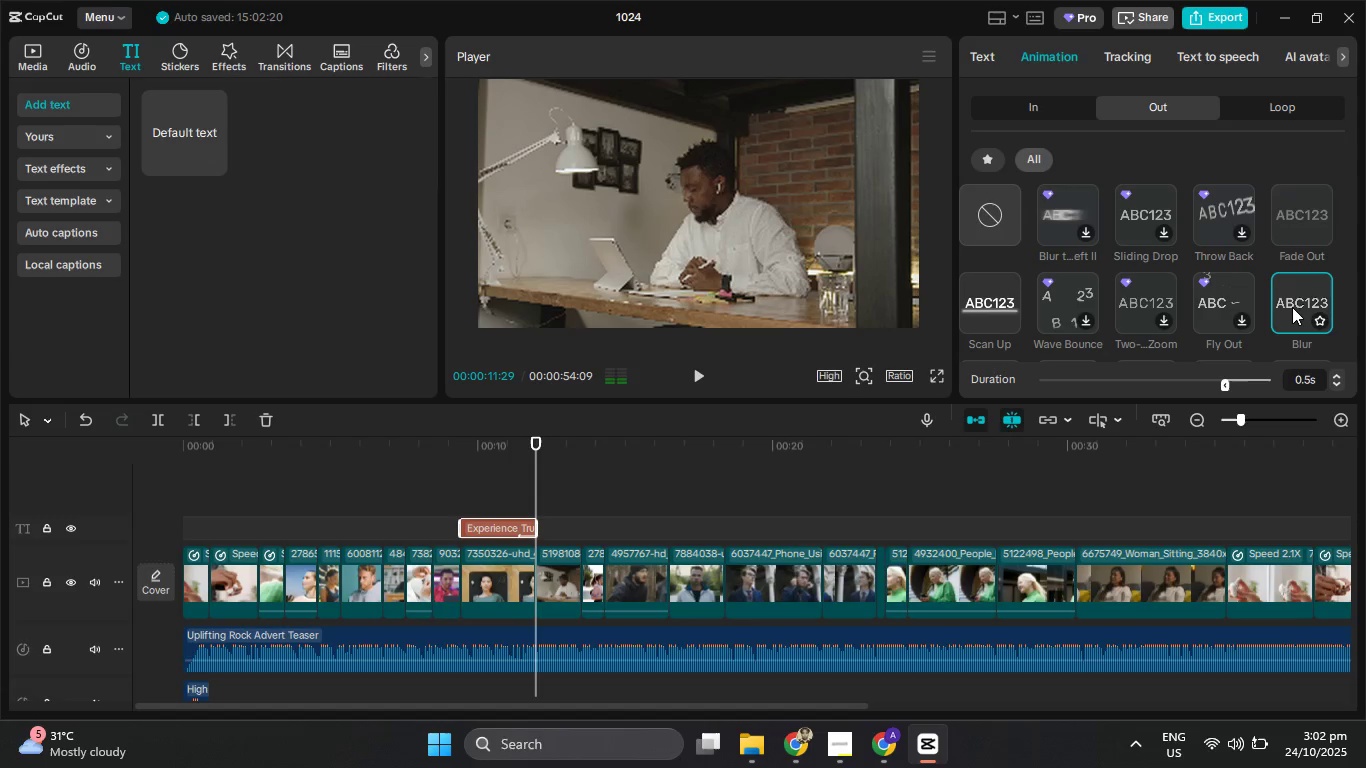 
left_click([1292, 307])
 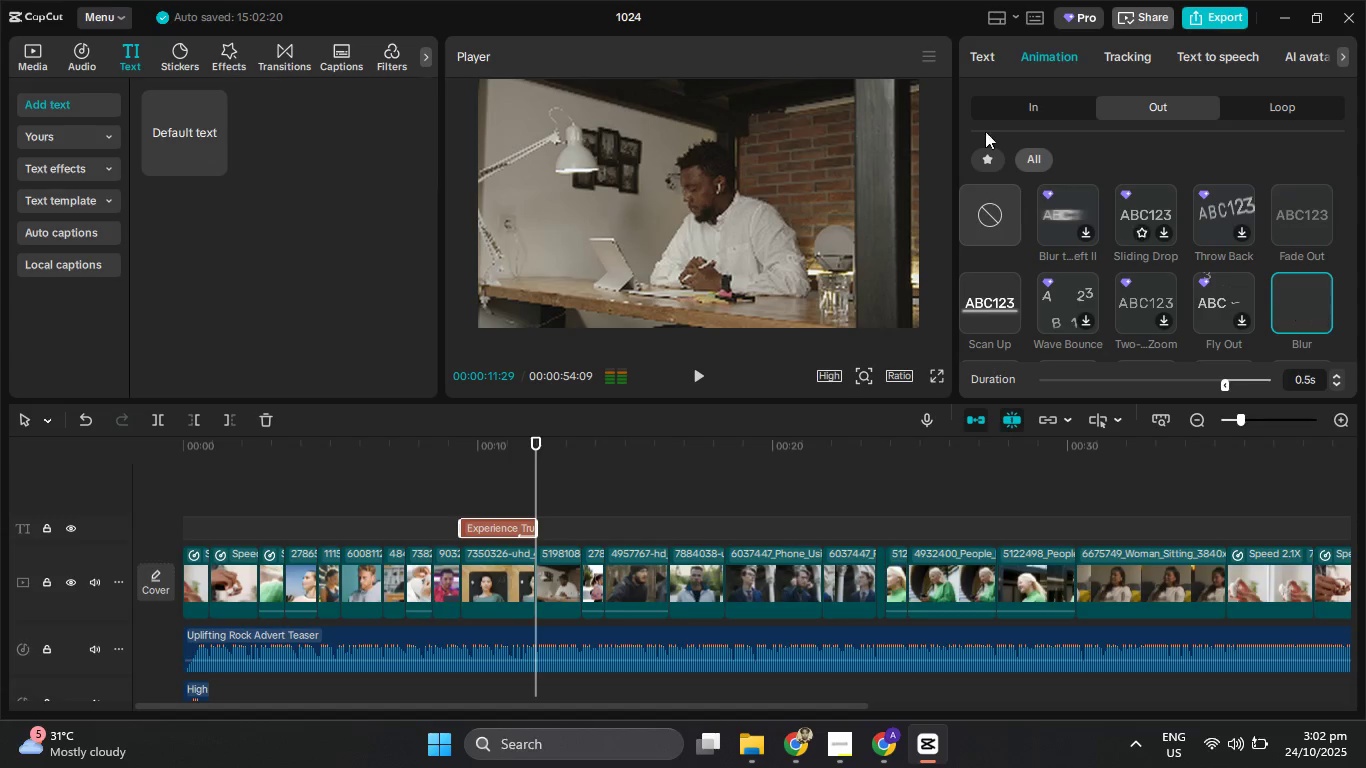 
left_click([1026, 114])
 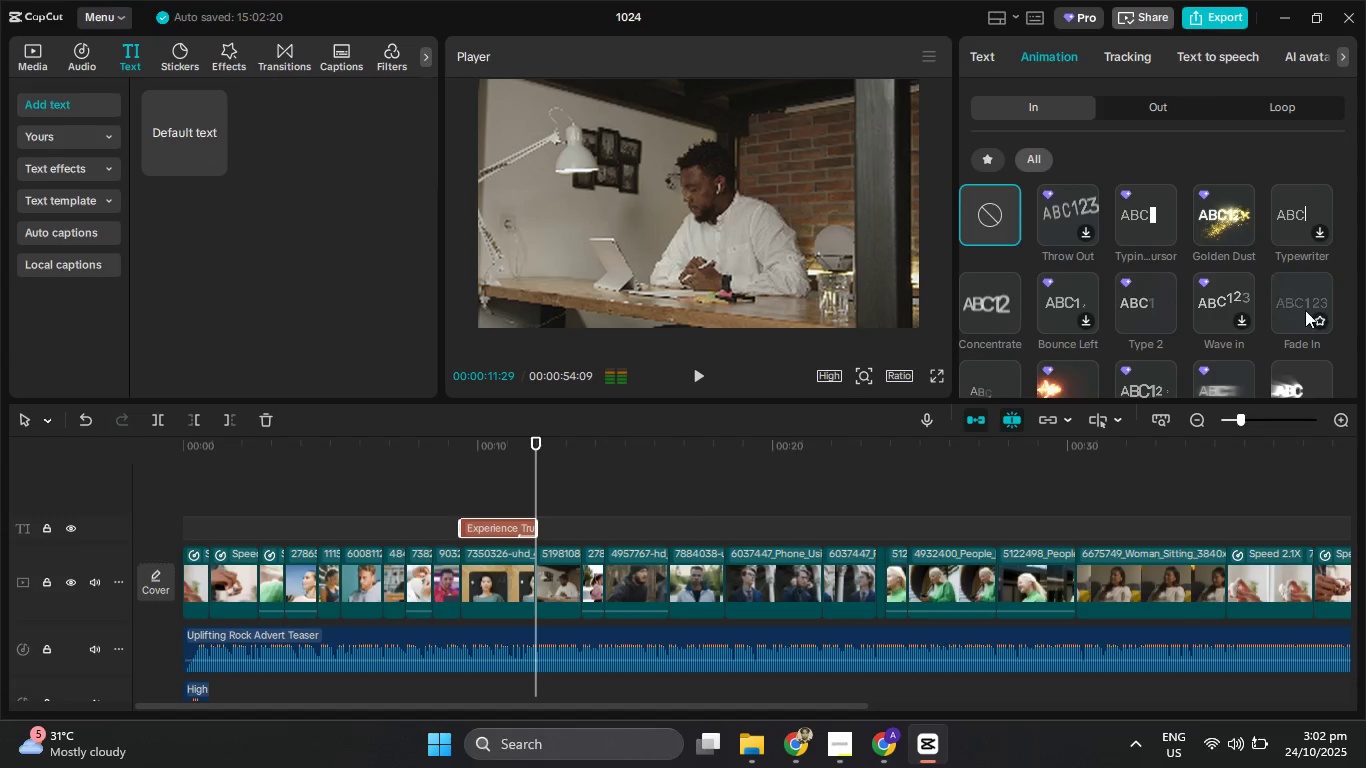 
left_click([1305, 310])
 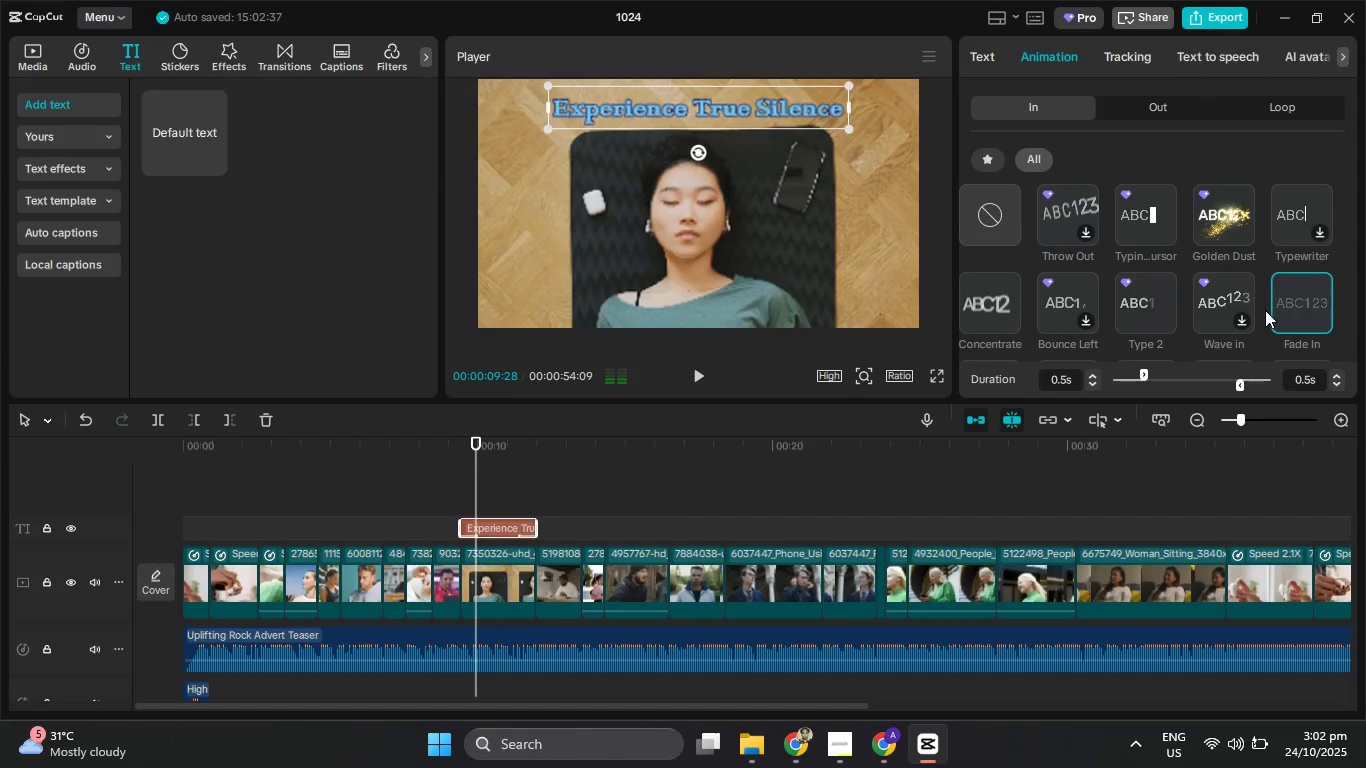 
scroll: coordinate [1026, 295], scroll_direction: down, amount: 5.0
 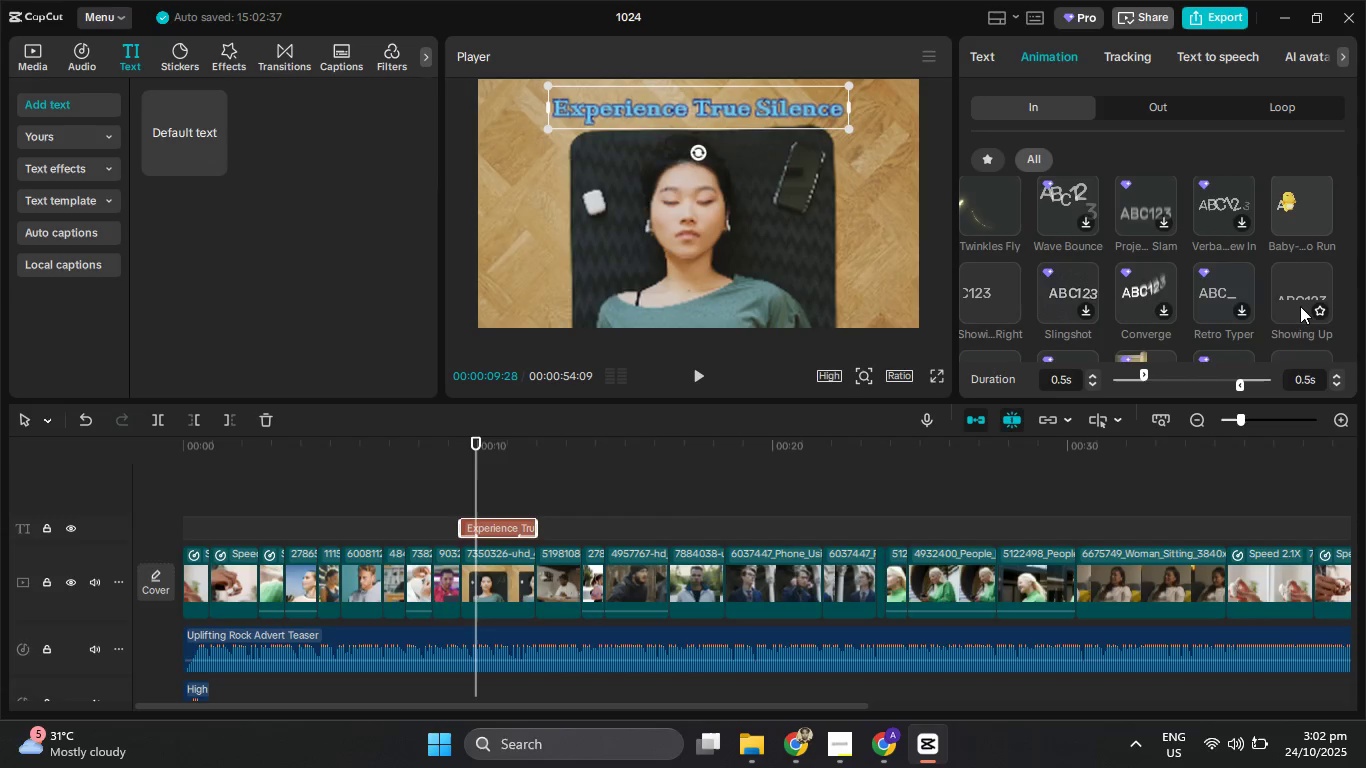 
scroll: coordinate [1300, 305], scroll_direction: down, amount: 1.0
 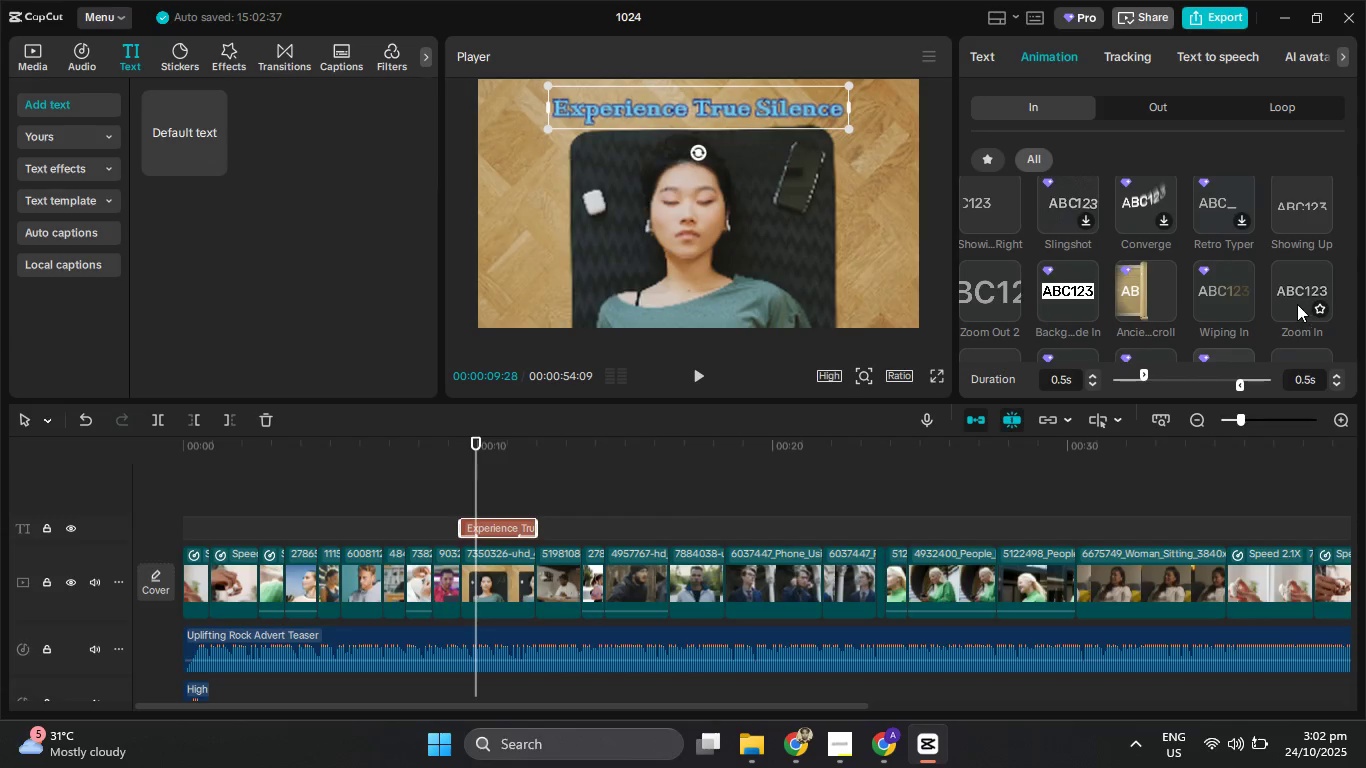 
left_click([1289, 304])
 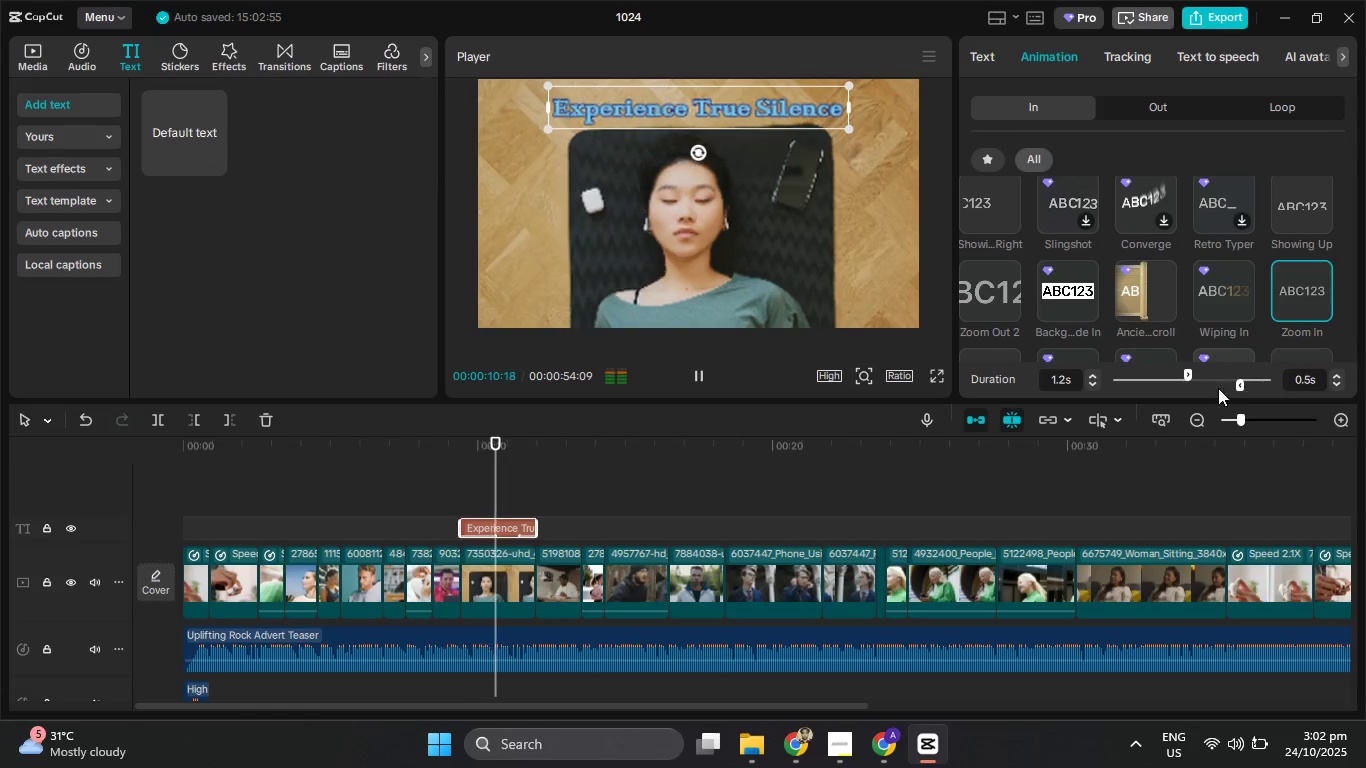 
wait(6.1)
 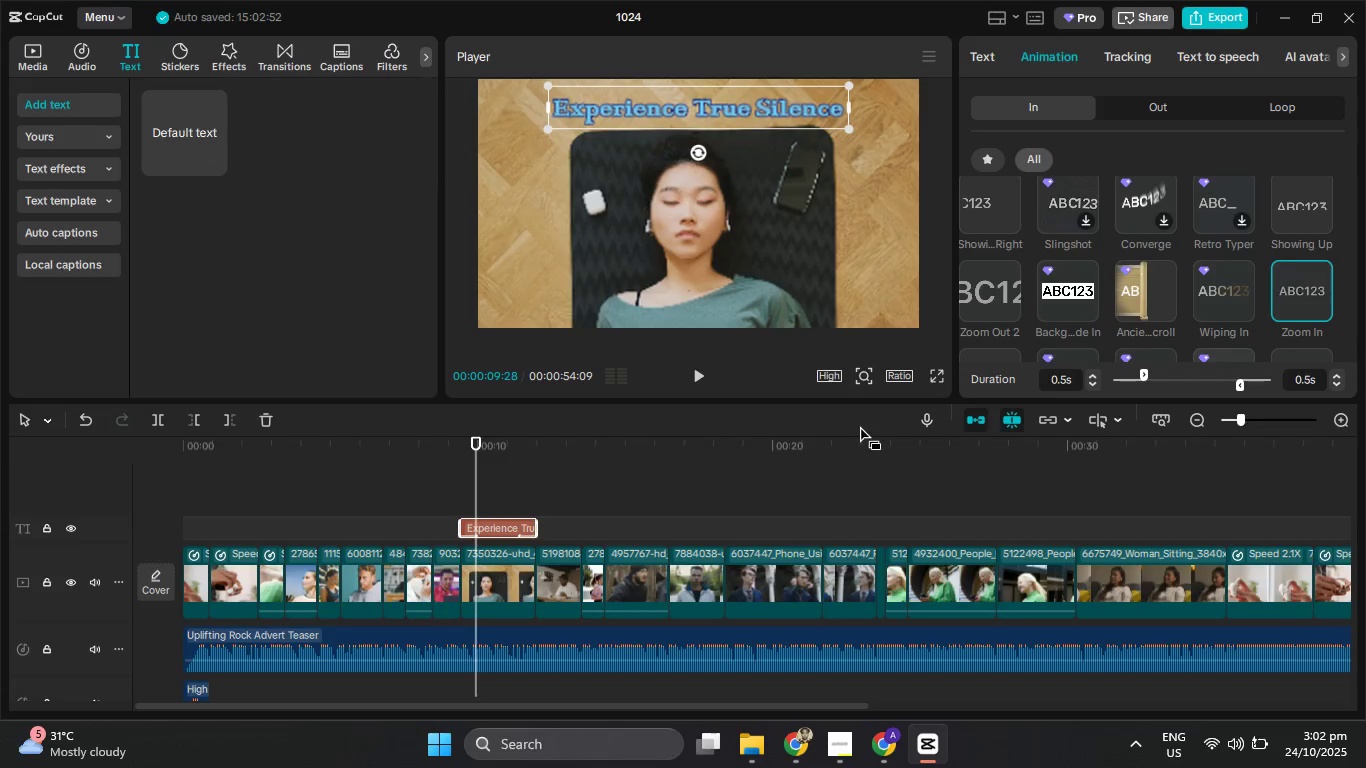 
left_click([988, 52])
 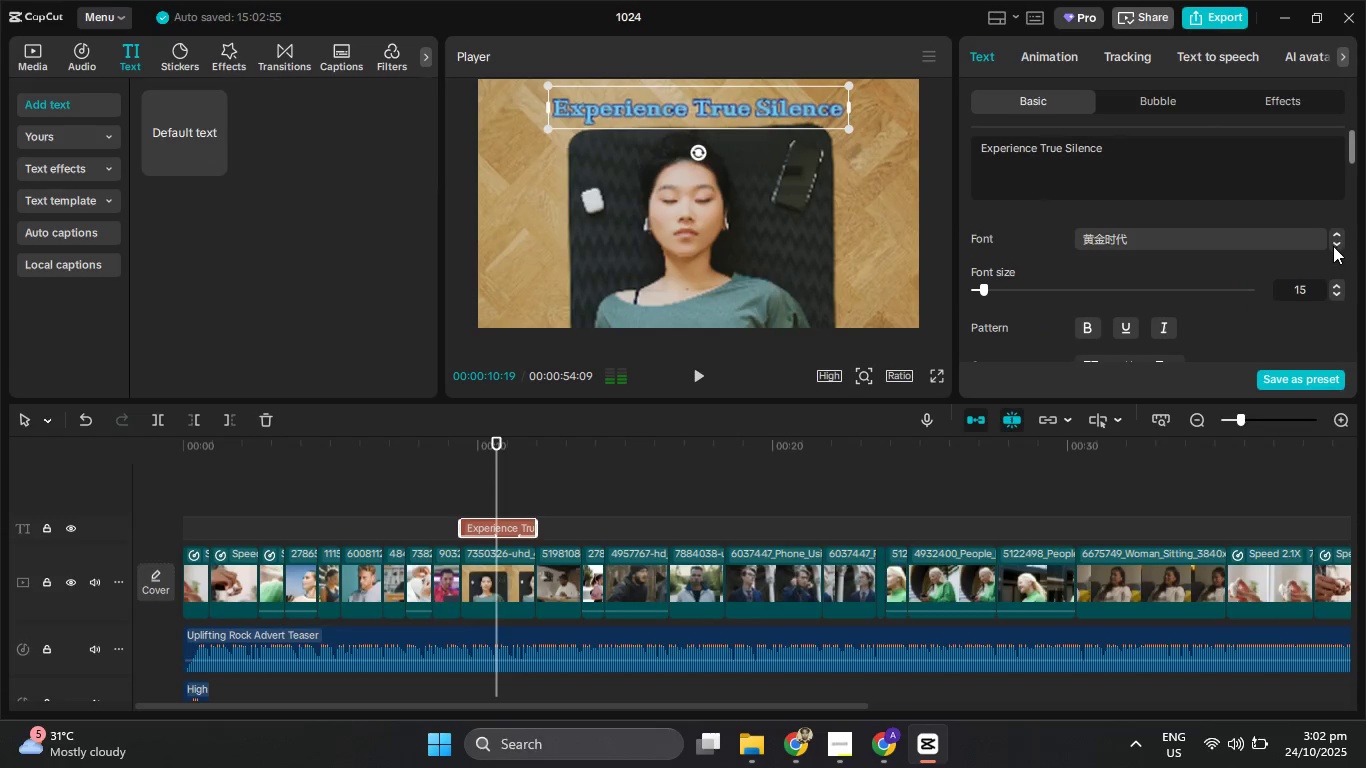 
left_click([1337, 249])
 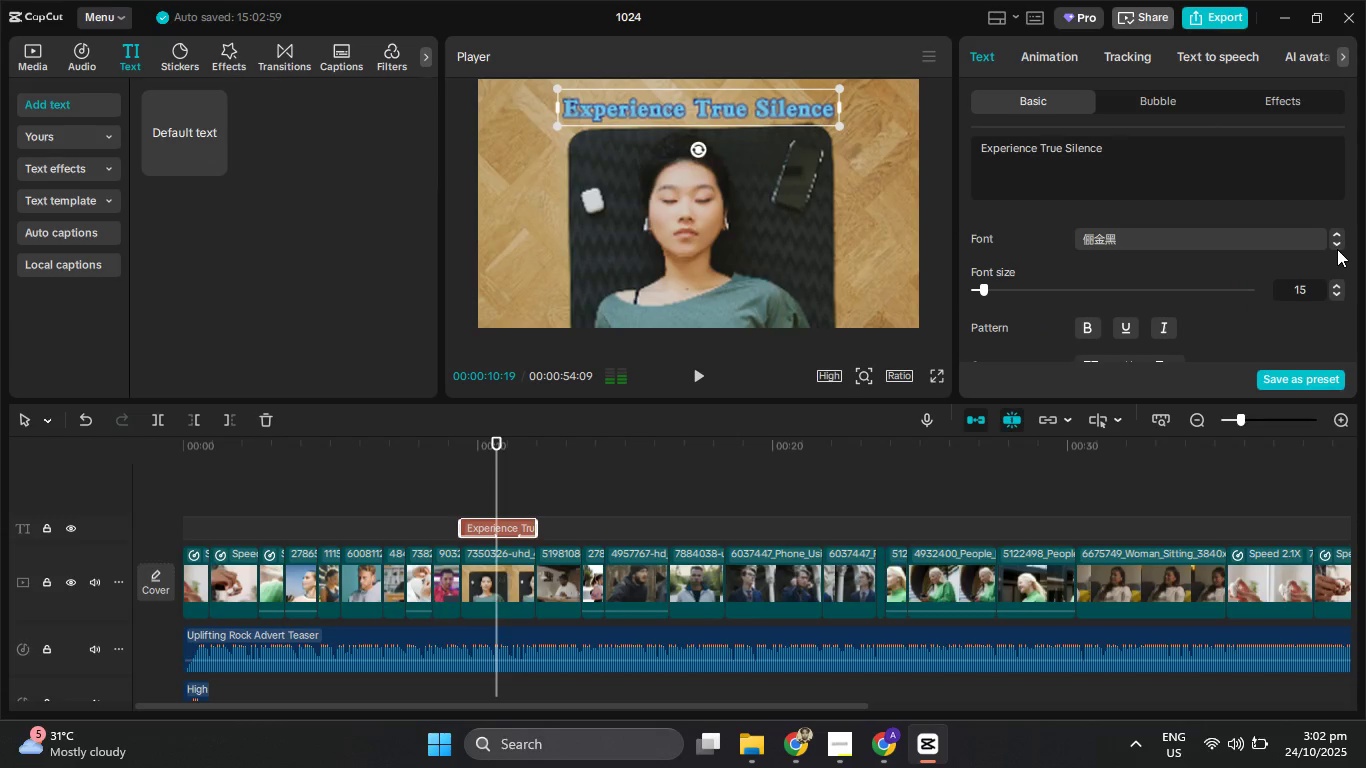 
left_click([1337, 249])
 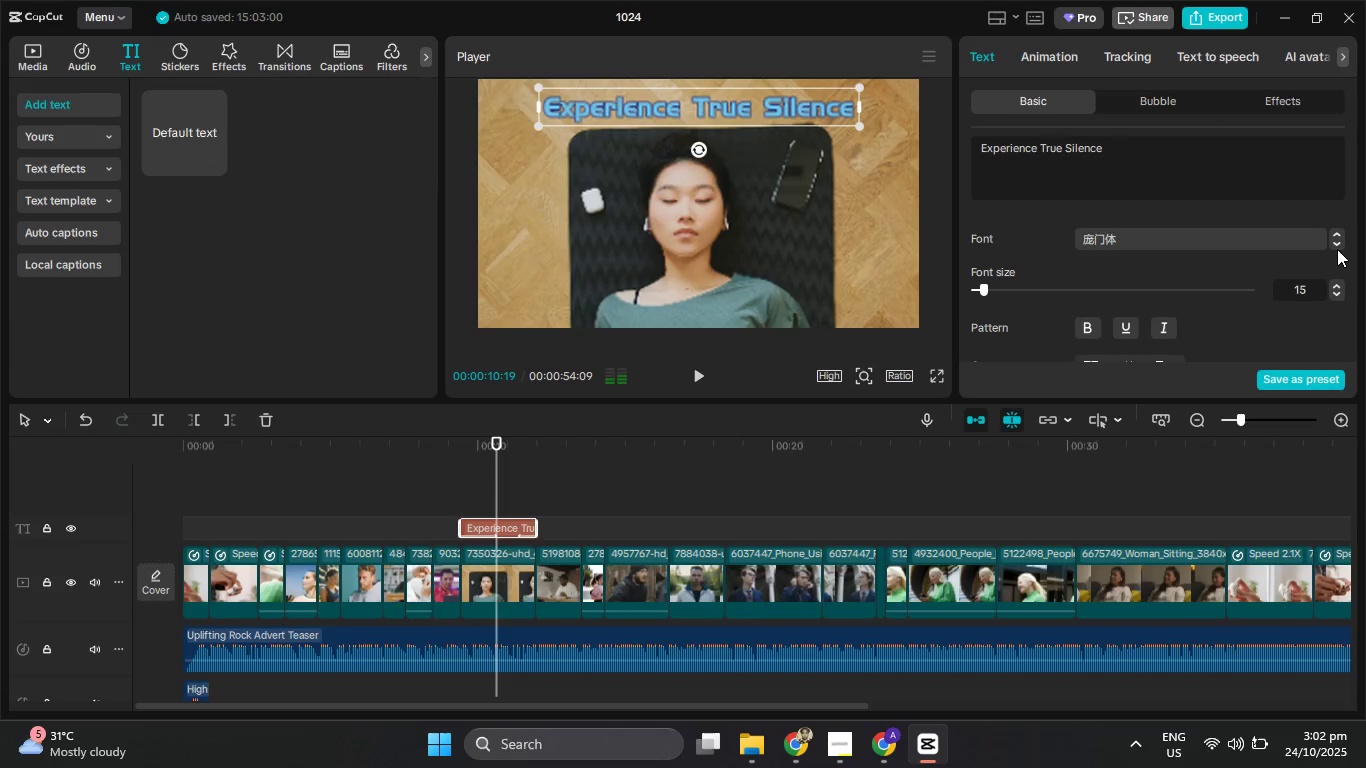 
left_click([1337, 249])
 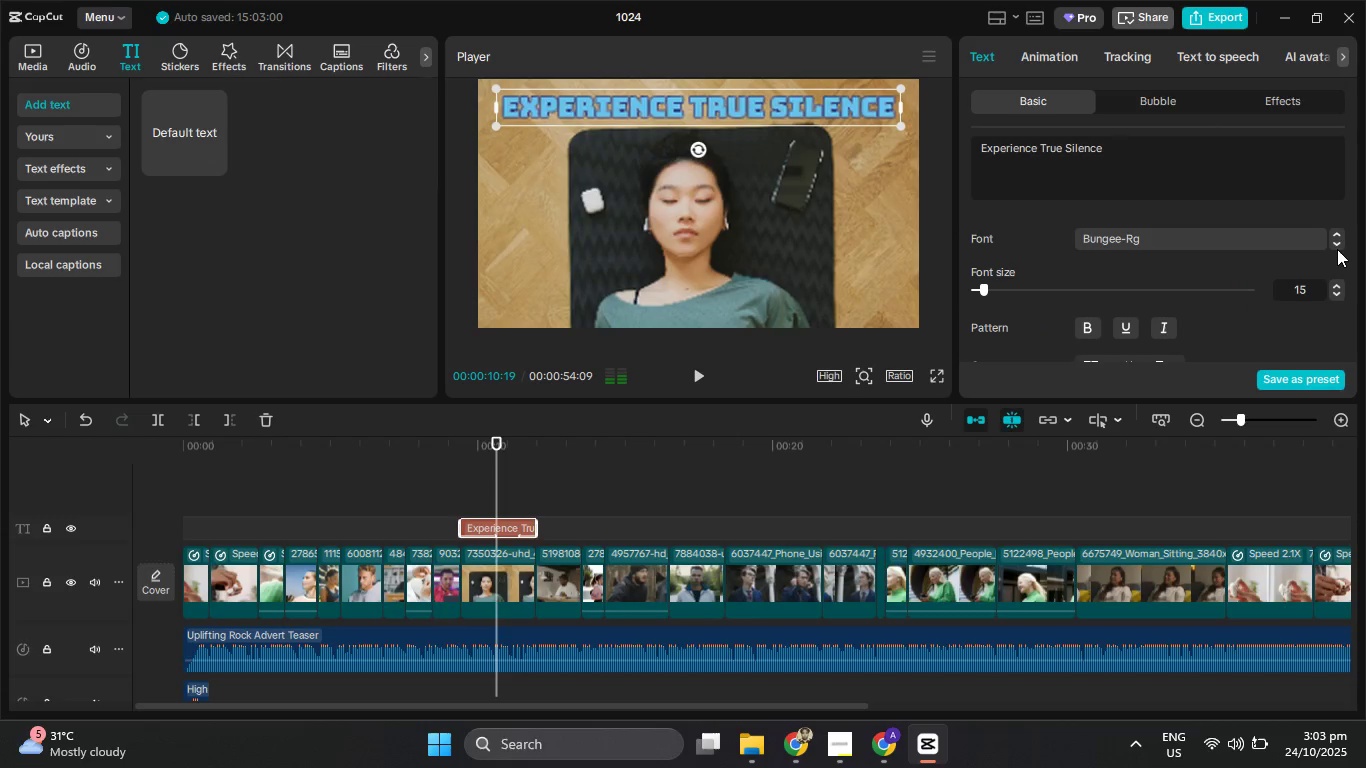 
left_click([1337, 249])
 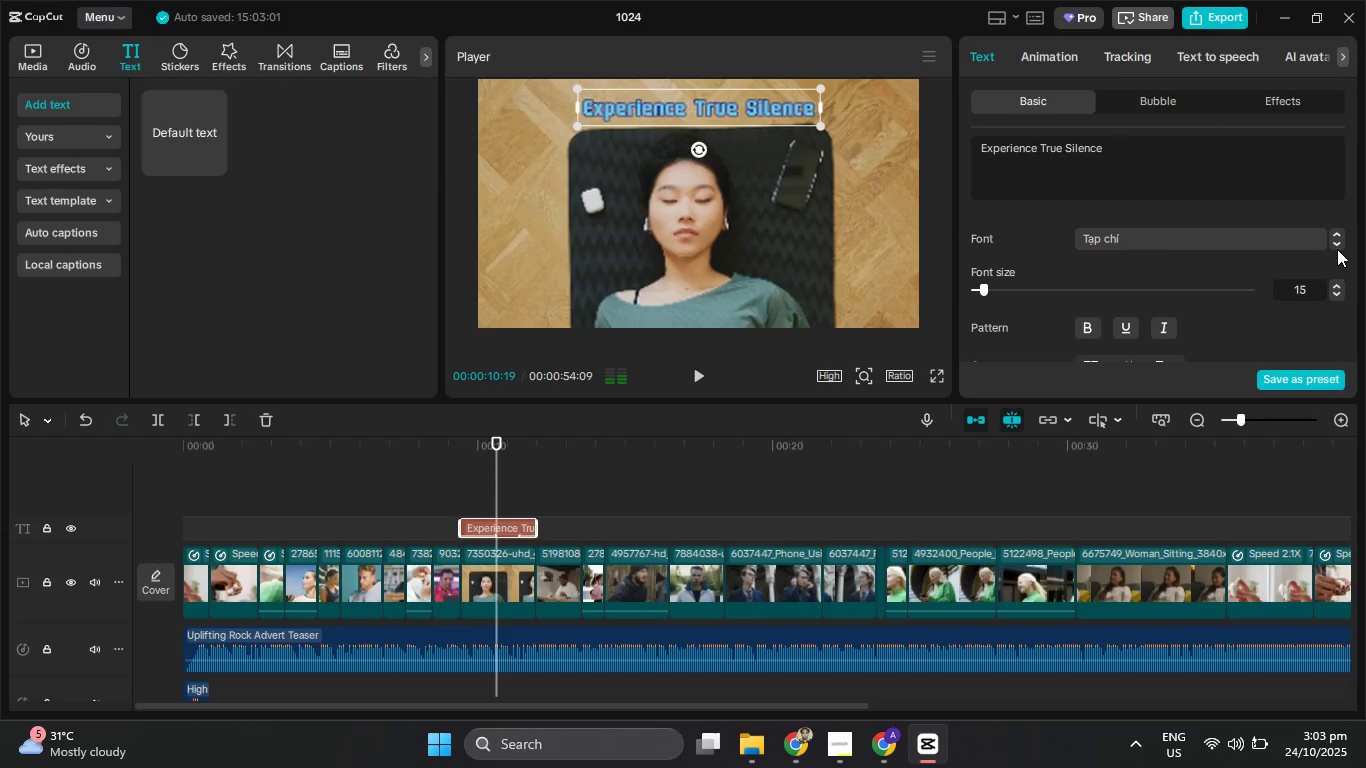 
left_click([1337, 249])
 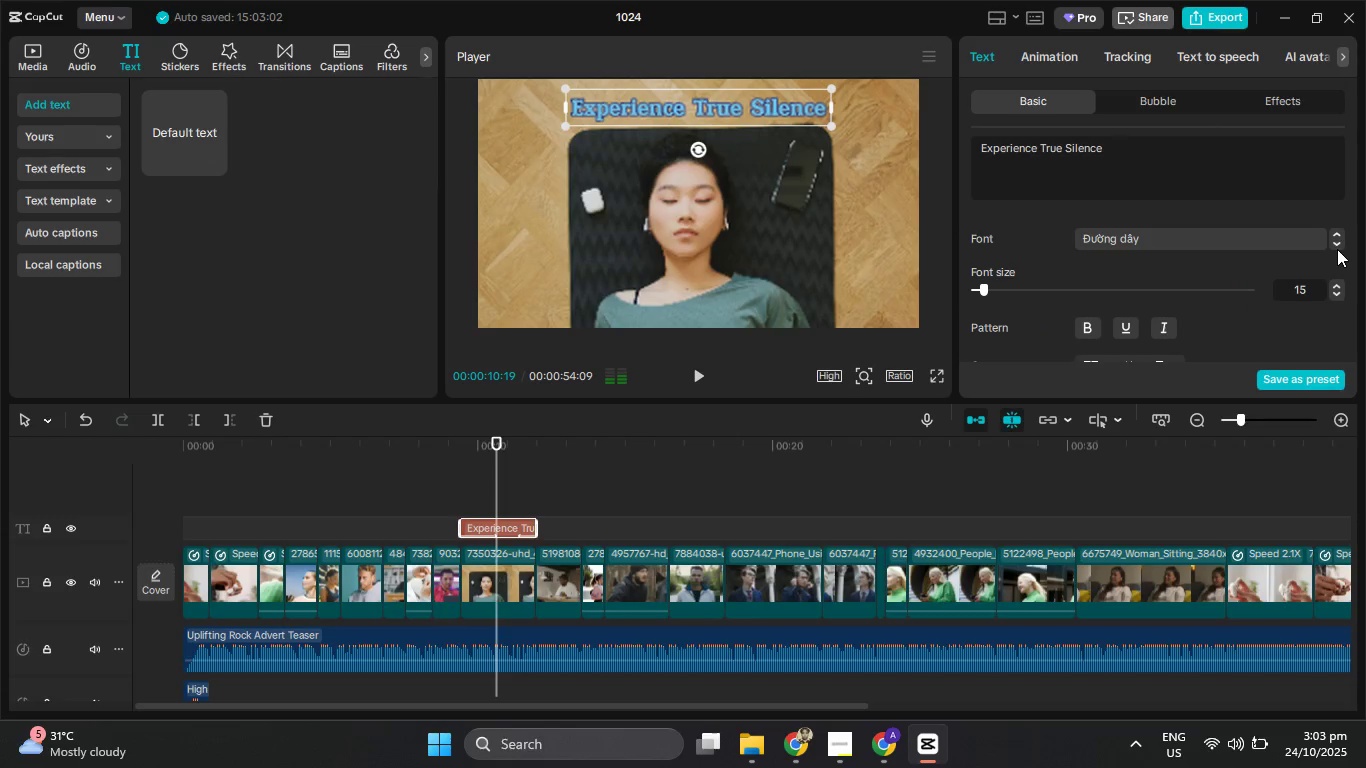 
left_click([1337, 249])
 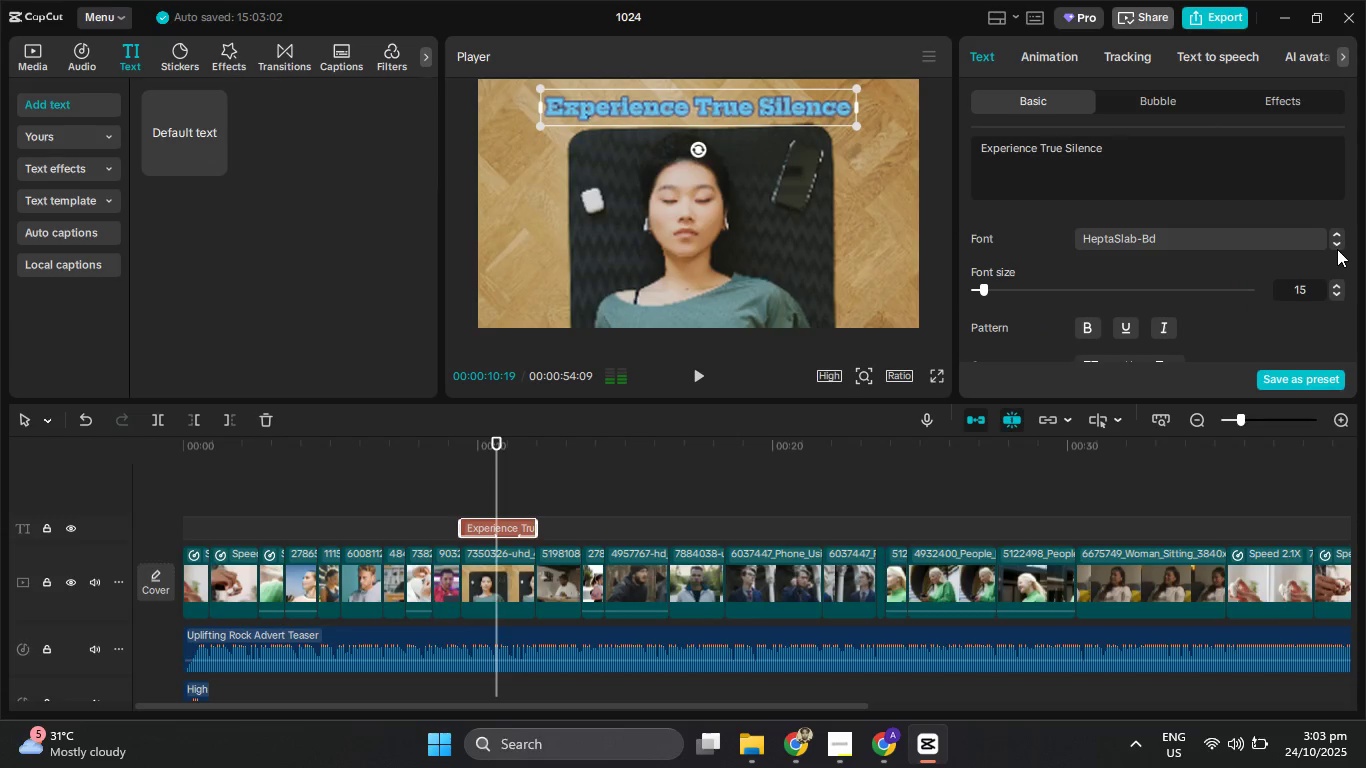 
left_click([1337, 249])
 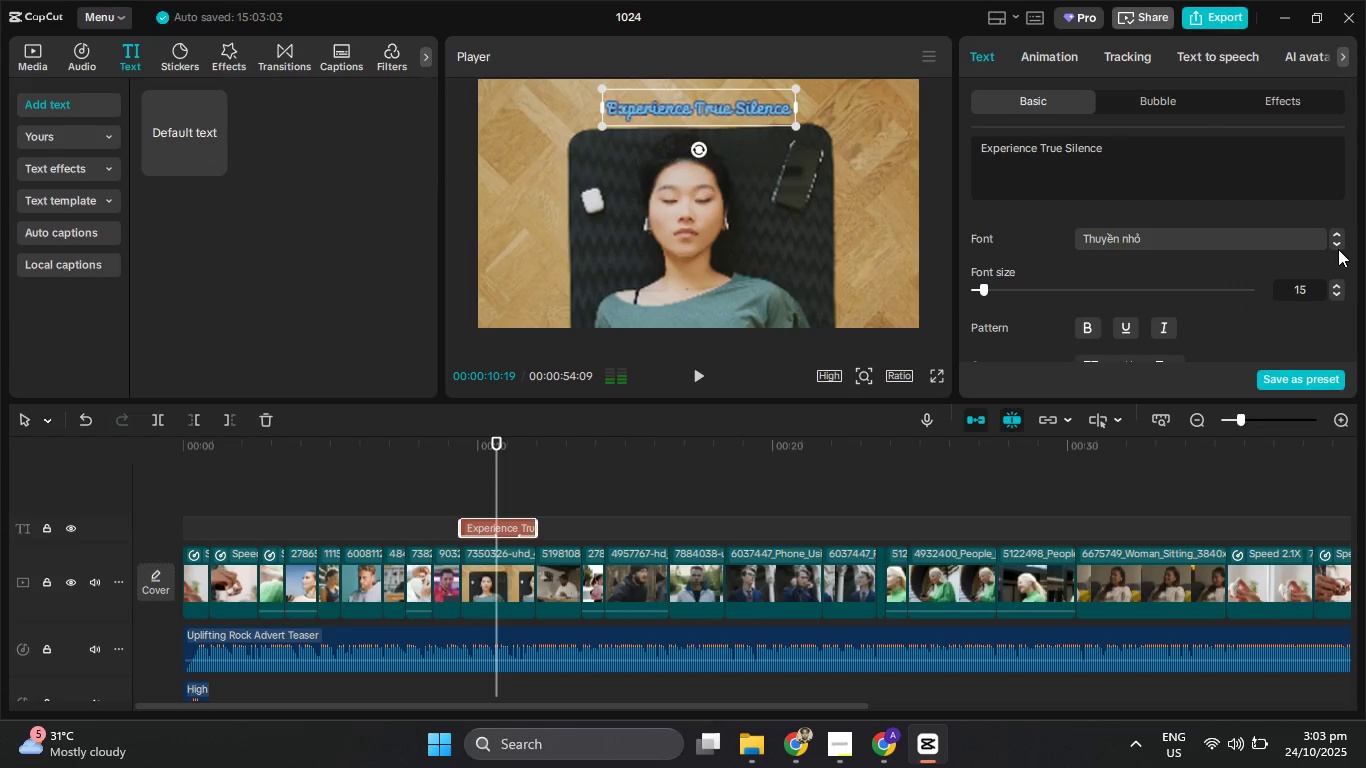 
left_click([1338, 249])
 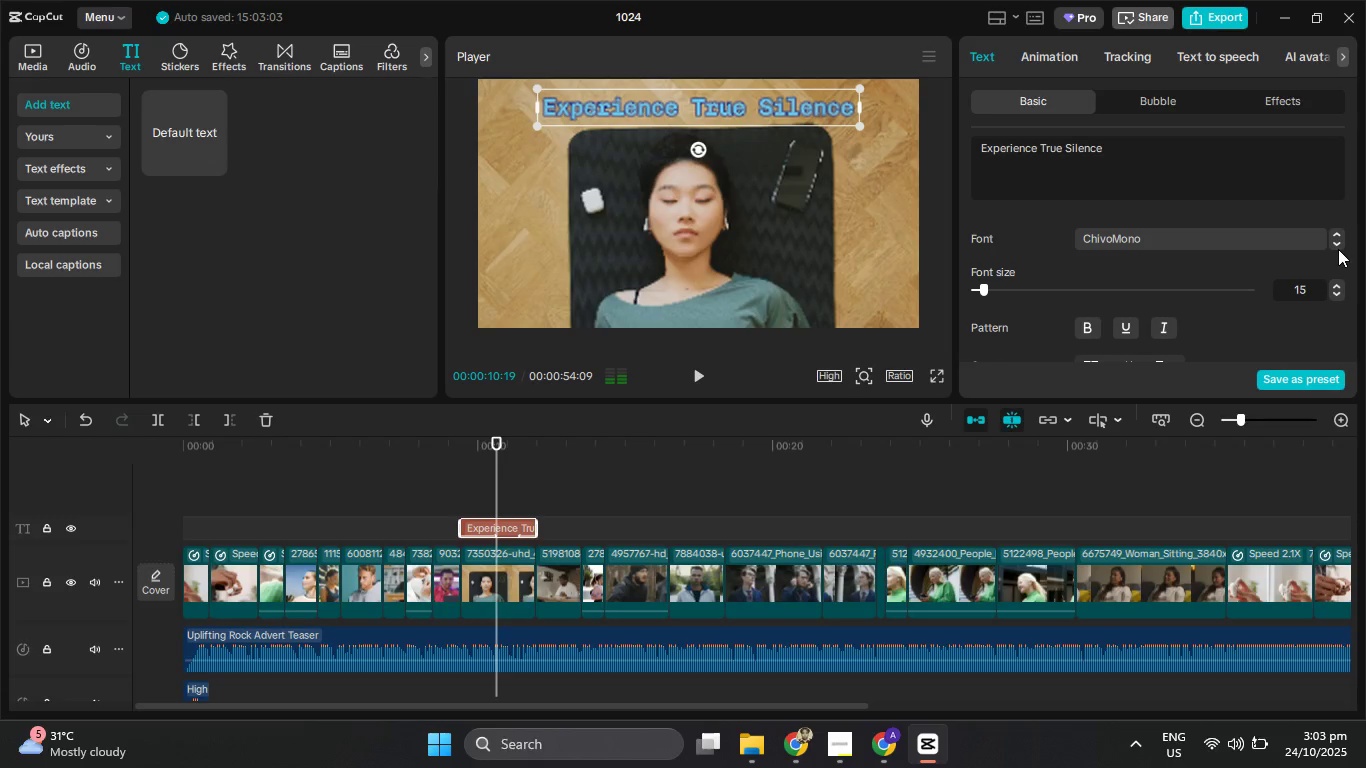 
left_click([1338, 249])
 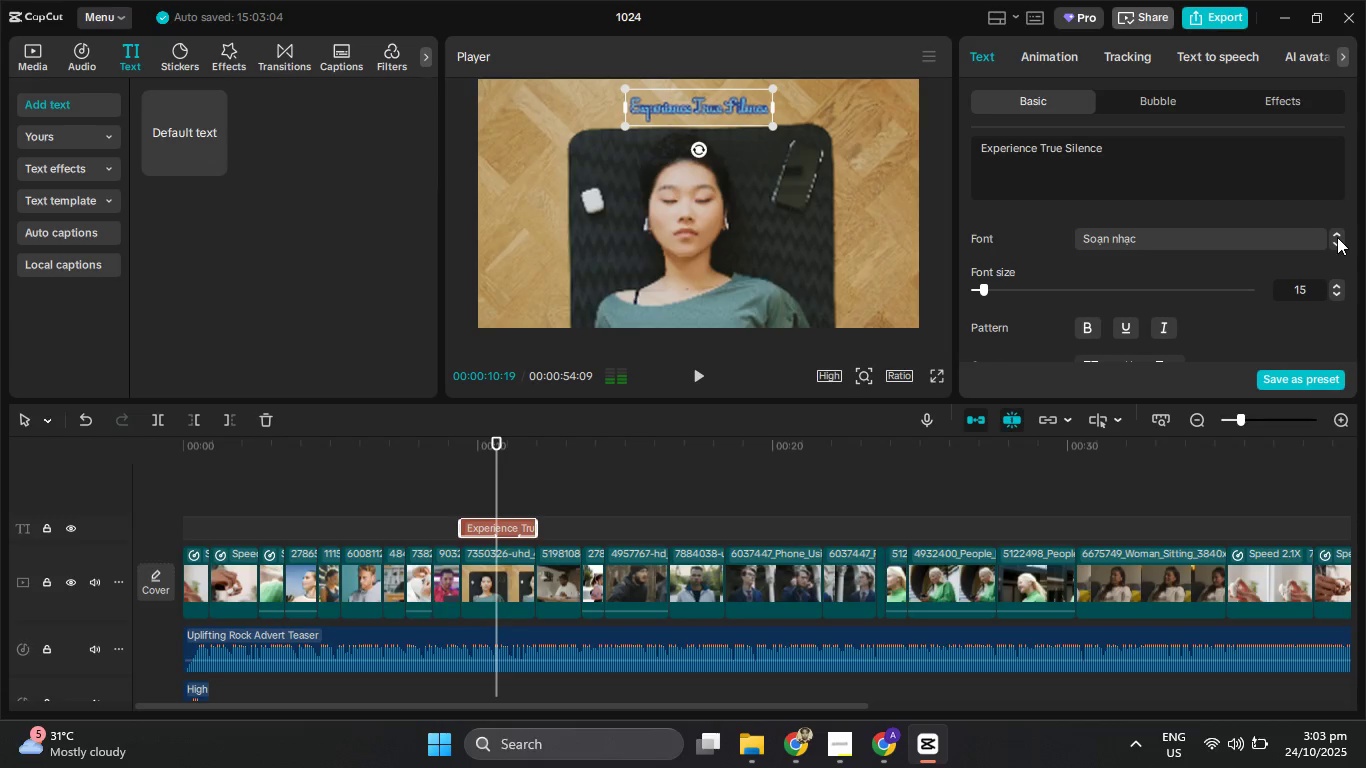 
double_click([1334, 234])
 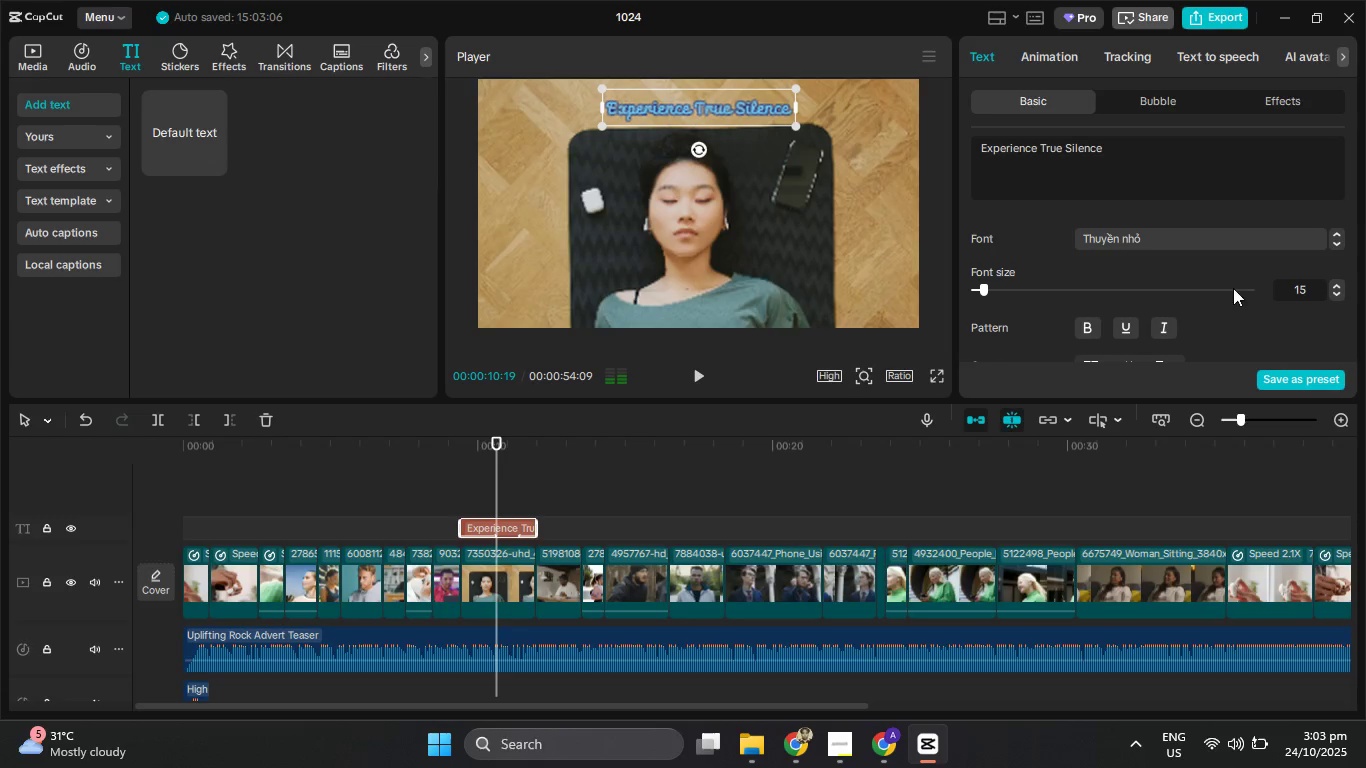 
scroll: coordinate [1199, 292], scroll_direction: down, amount: 2.0
 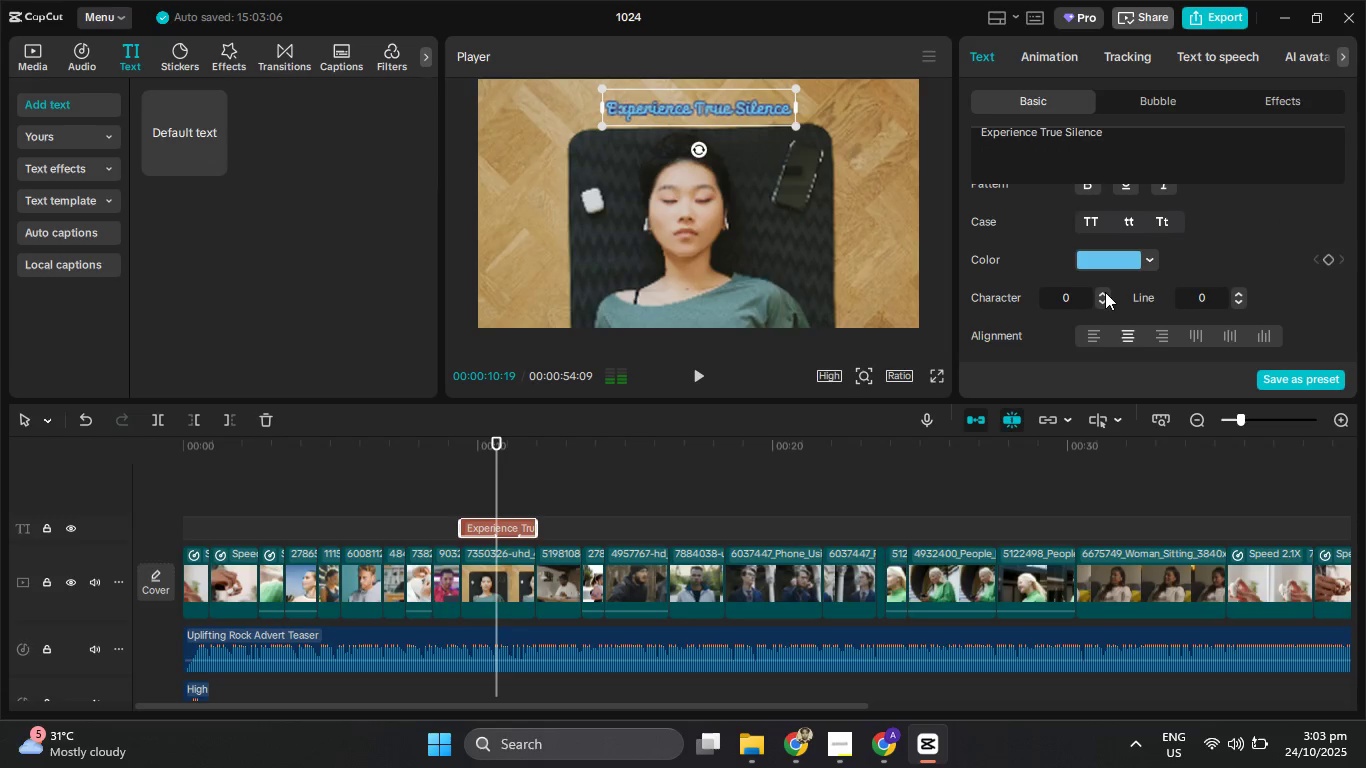 
double_click([1104, 293])
 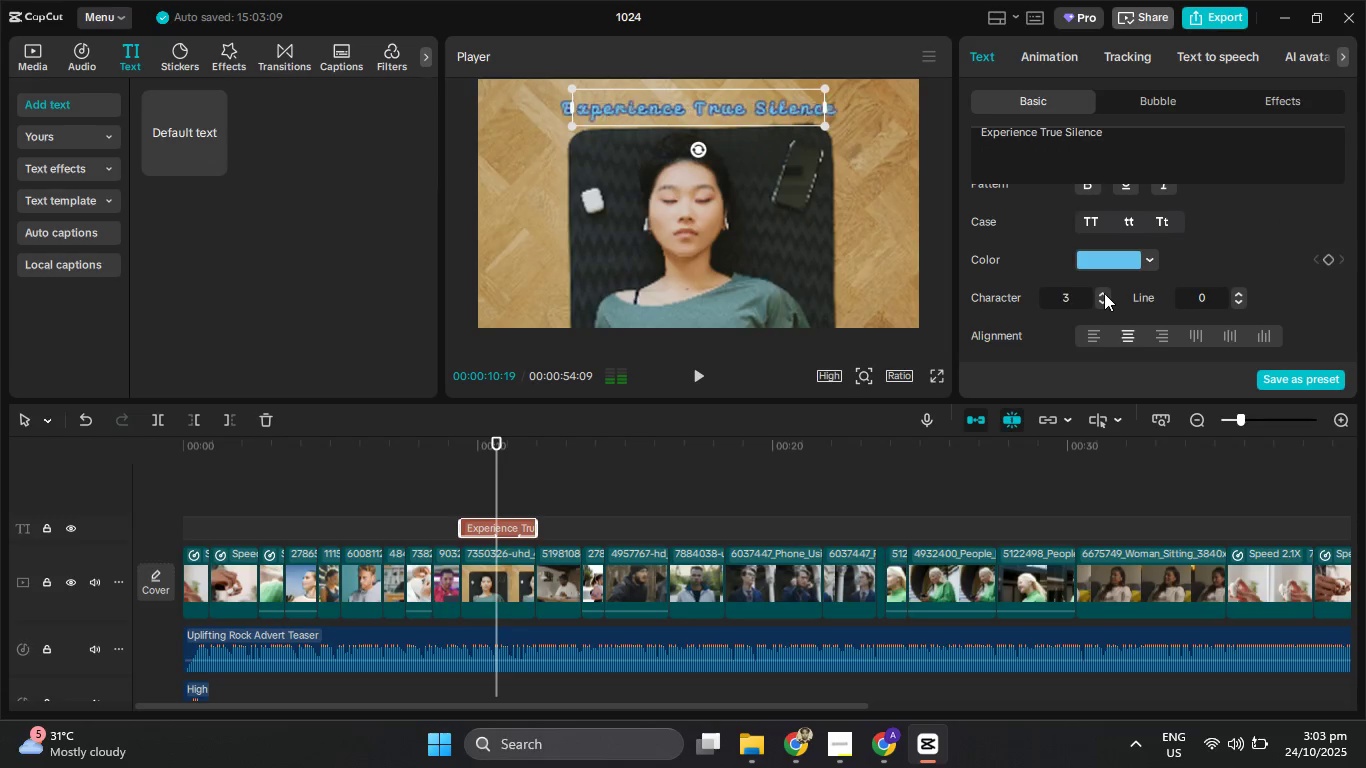 
triple_click([1104, 293])
 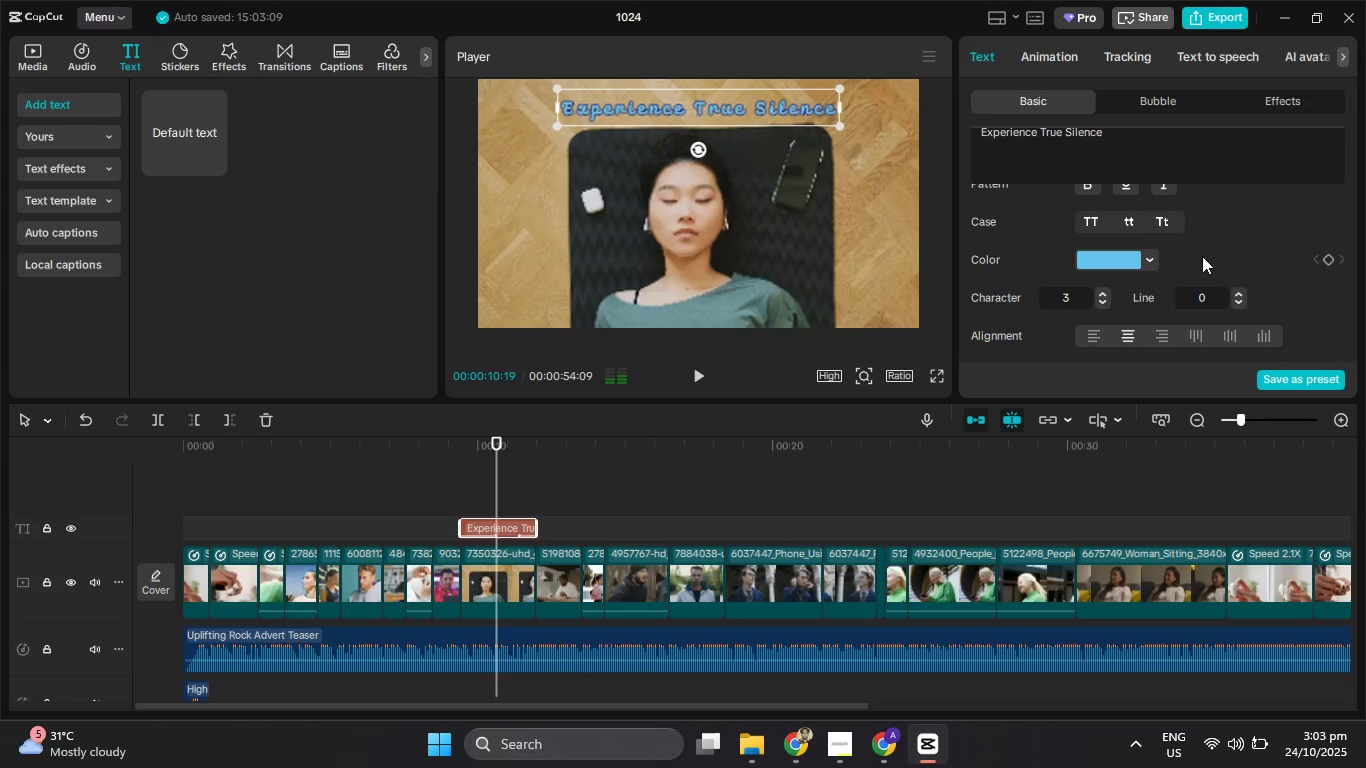 
scroll: coordinate [1306, 225], scroll_direction: up, amount: 1.0
 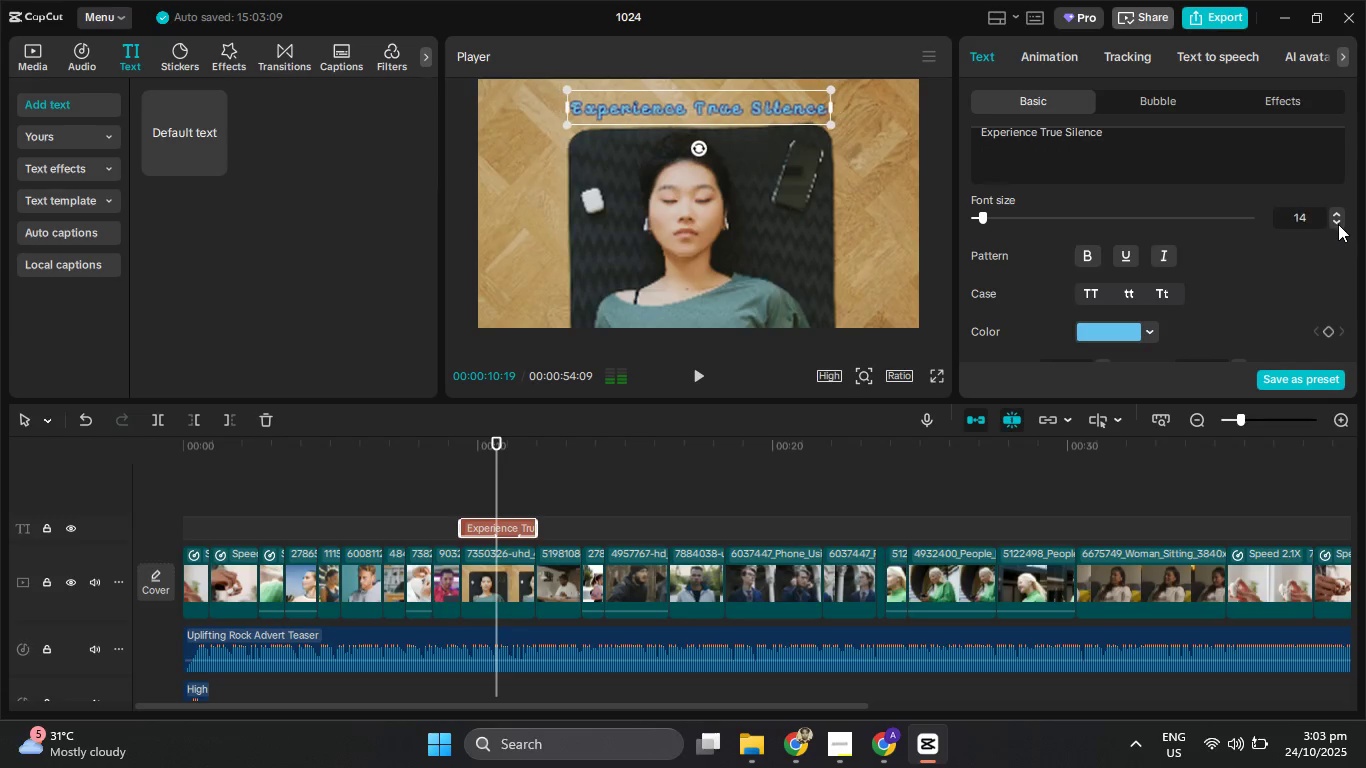 
double_click([1338, 226])
 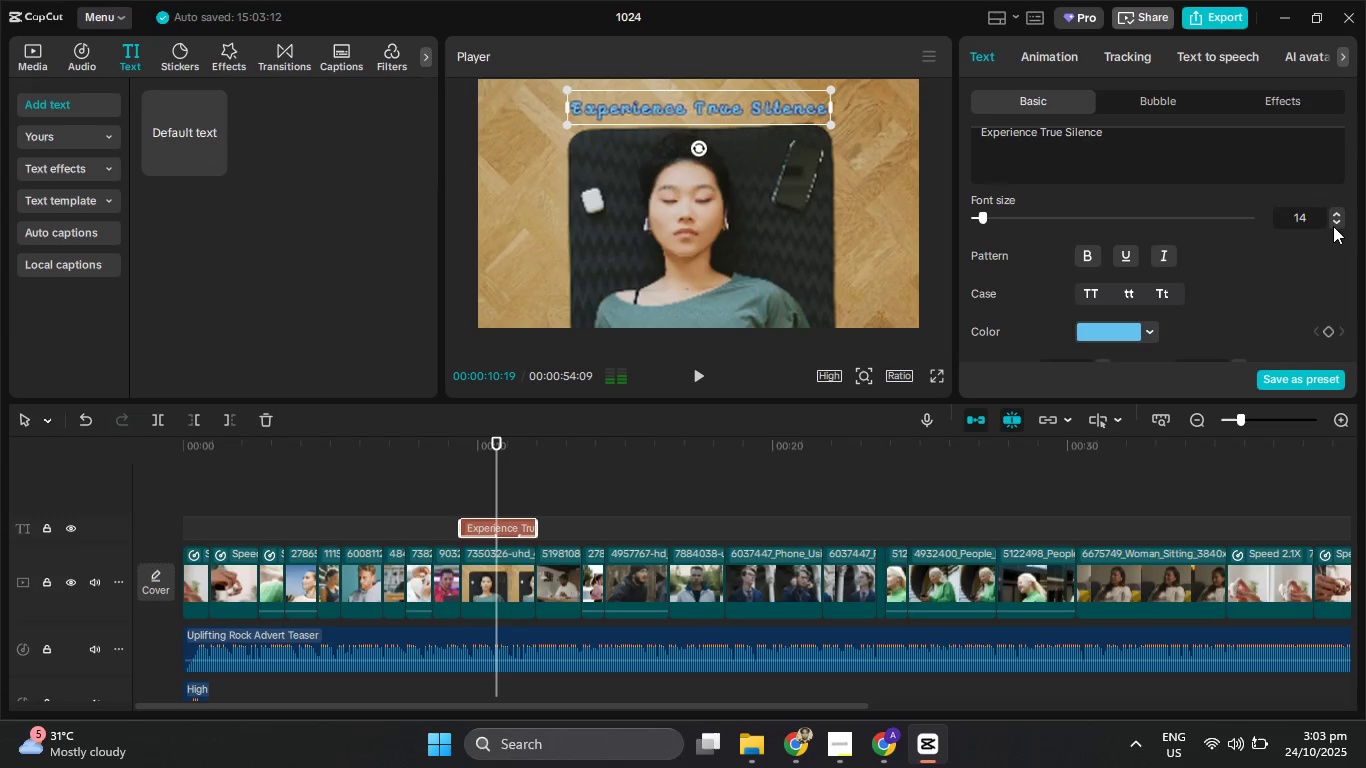 
left_click([1333, 220])
 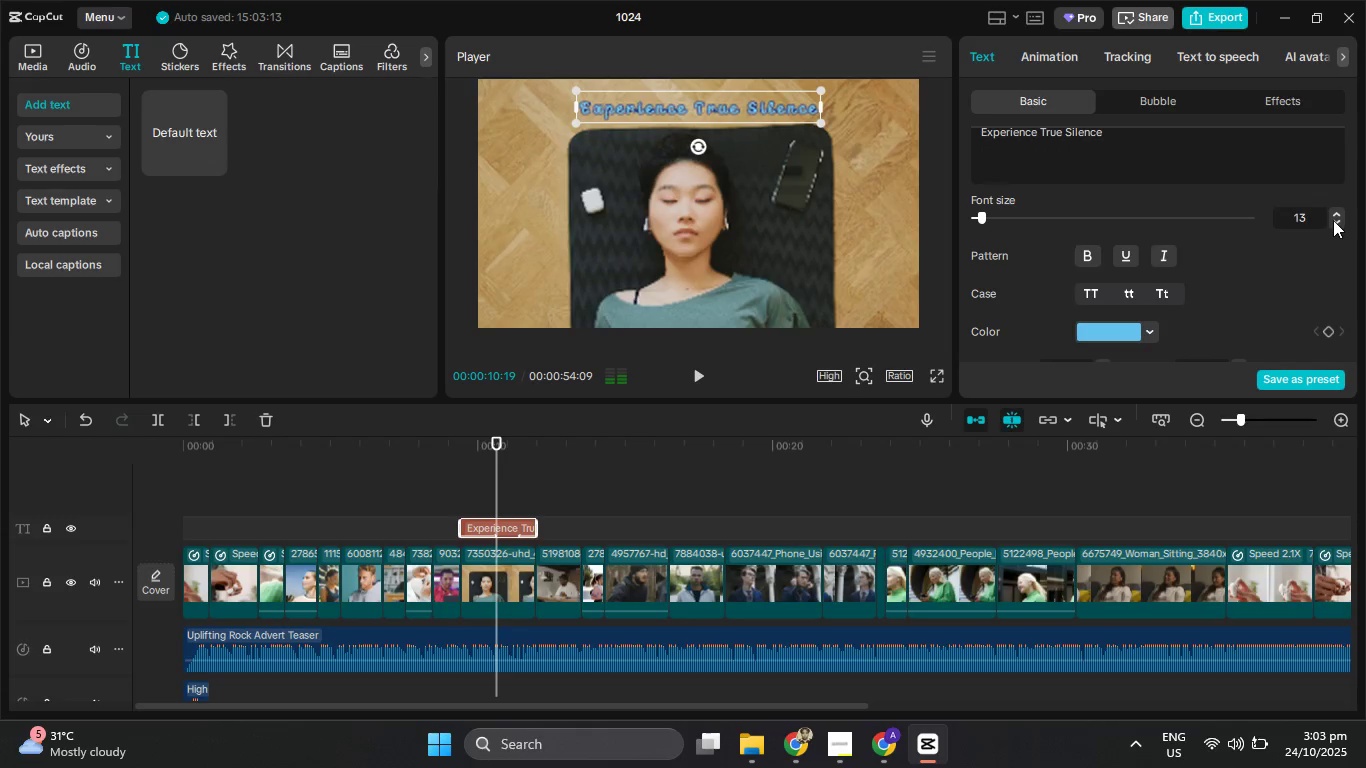 
left_click([1333, 220])
 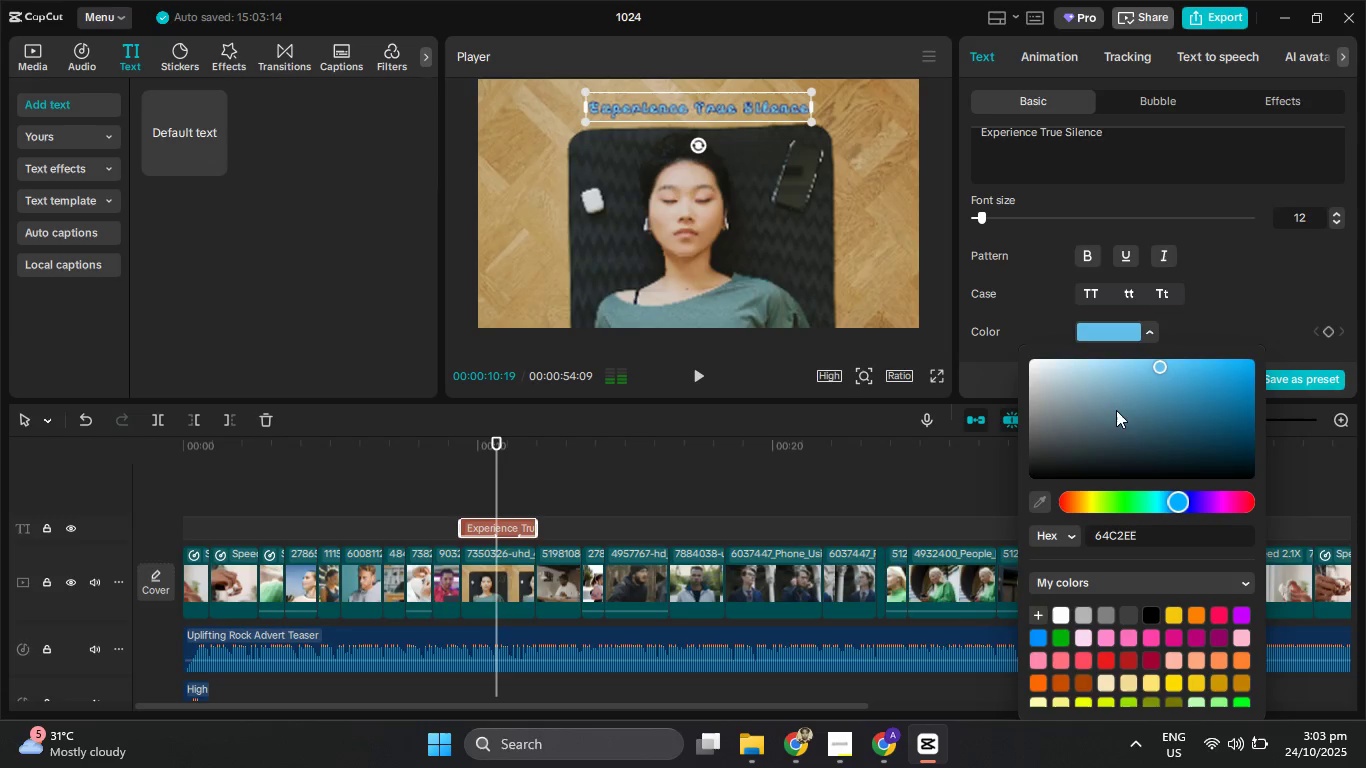 
left_click([1278, 286])
 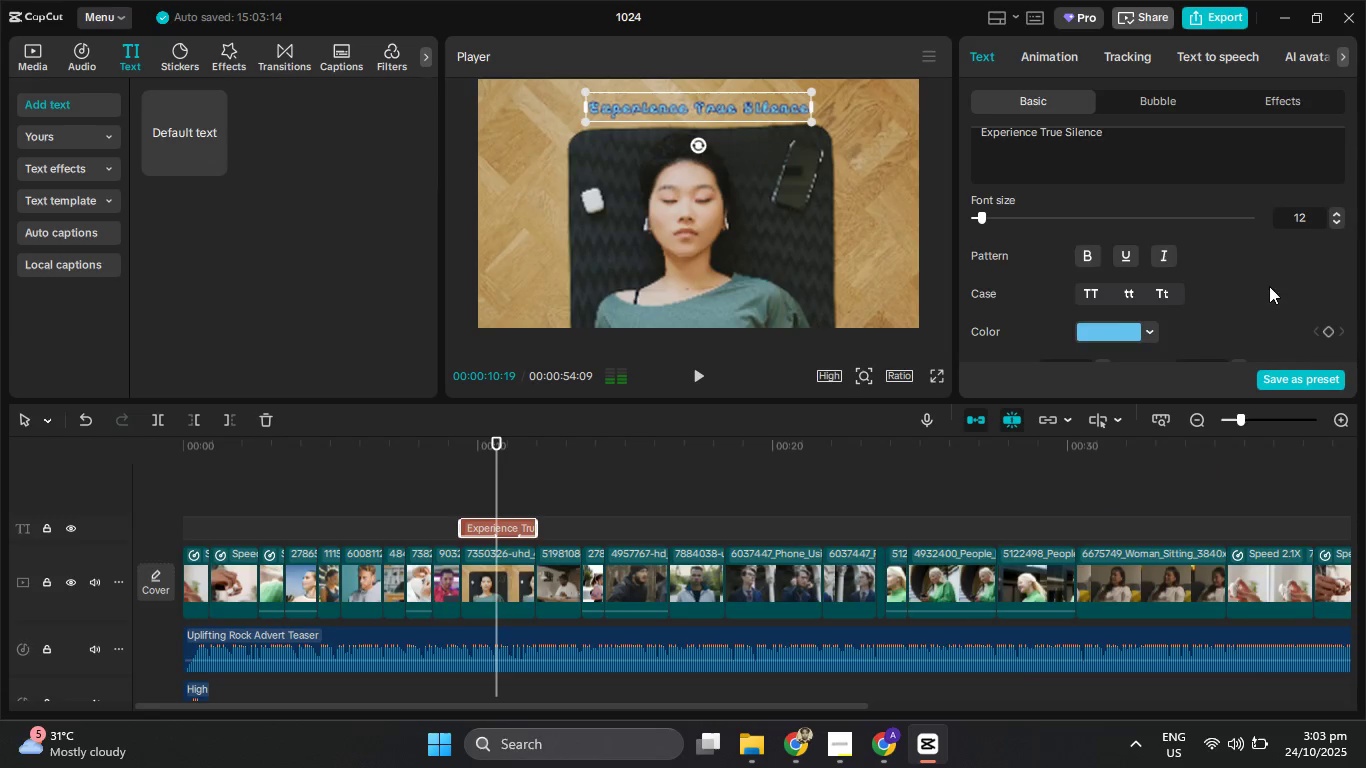 
scroll: coordinate [1119, 307], scroll_direction: down, amount: 20.0
 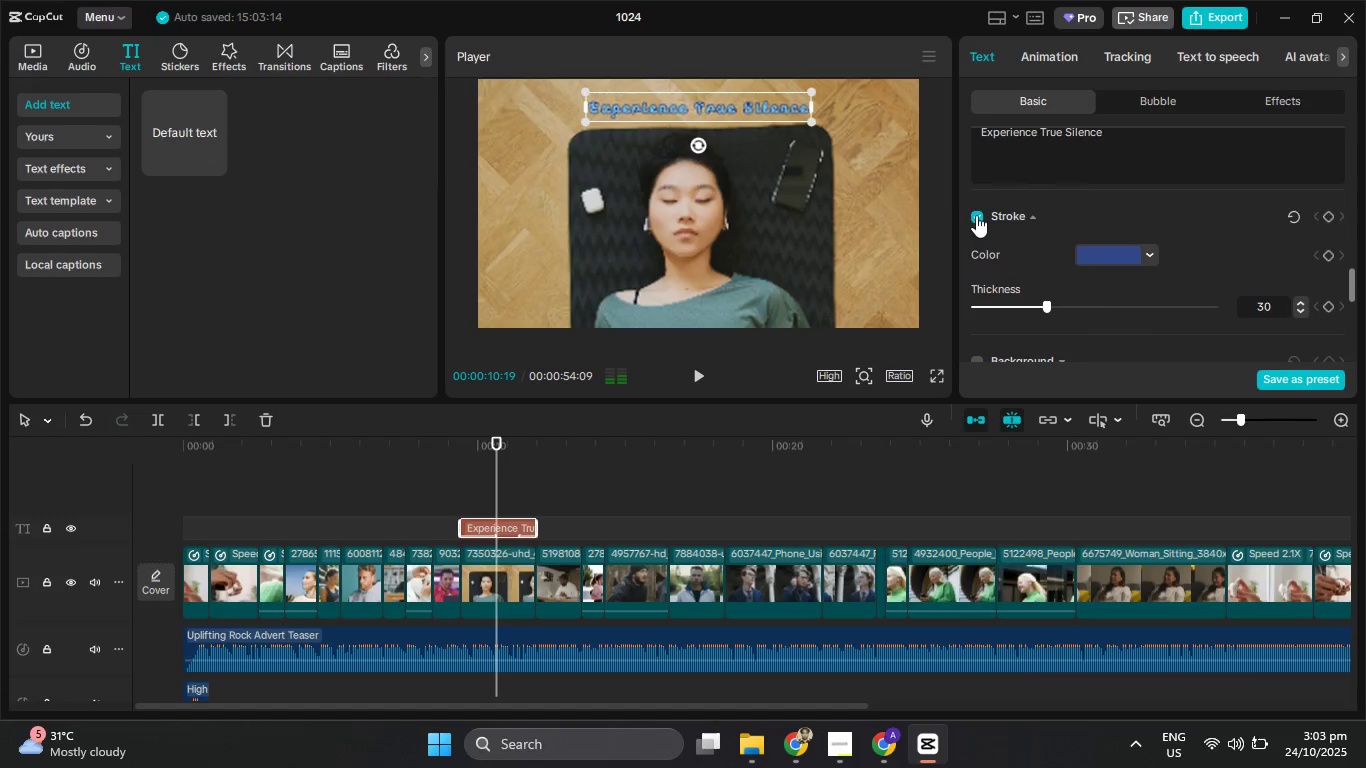 
left_click([976, 215])
 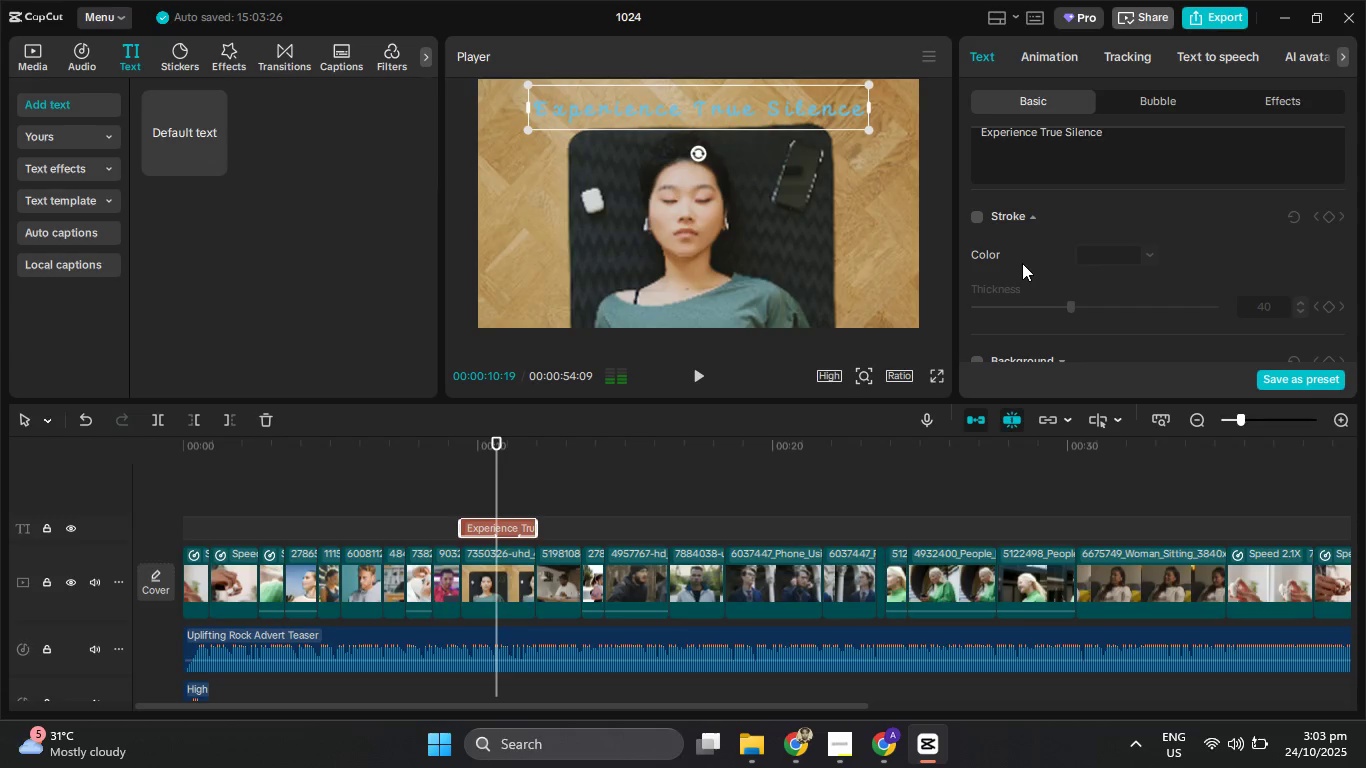 
wait(5.95)
 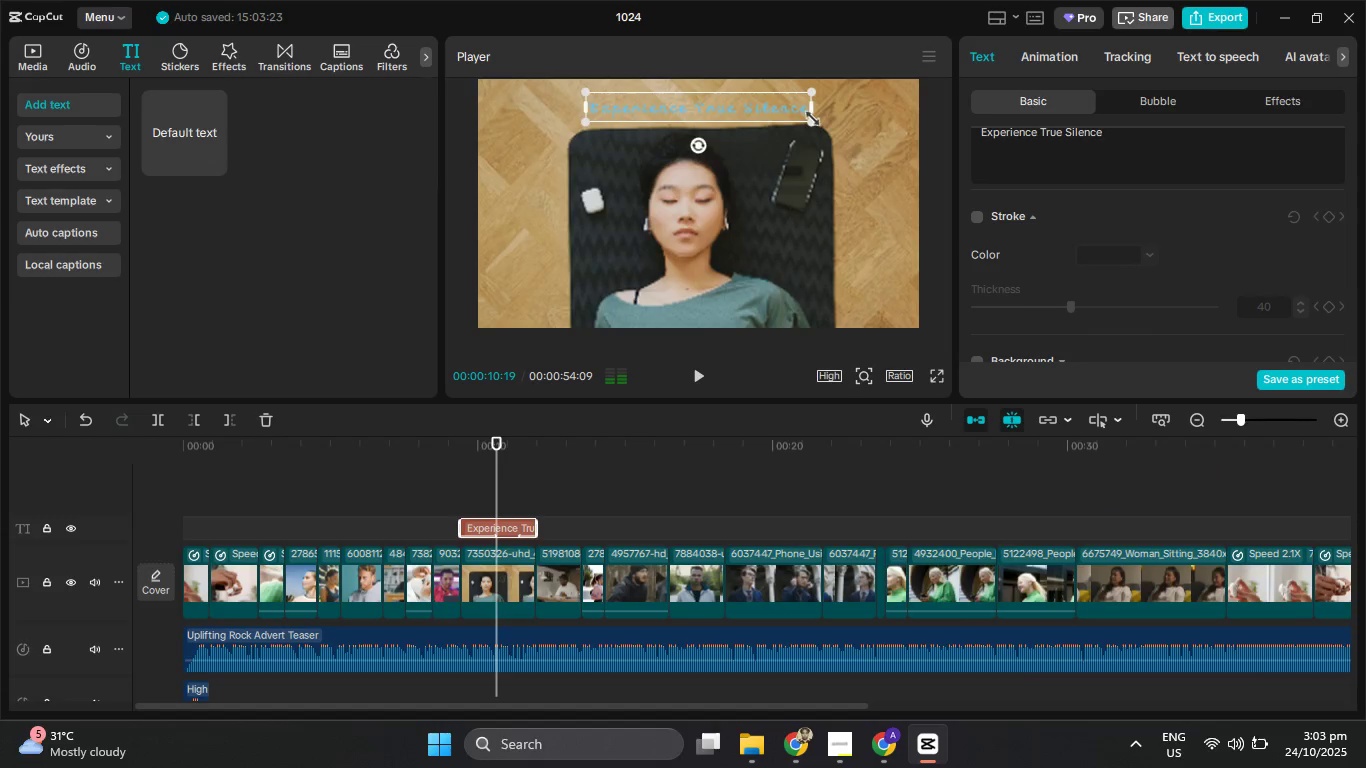 
scroll: coordinate [1234, 218], scroll_direction: up, amount: 10.0
 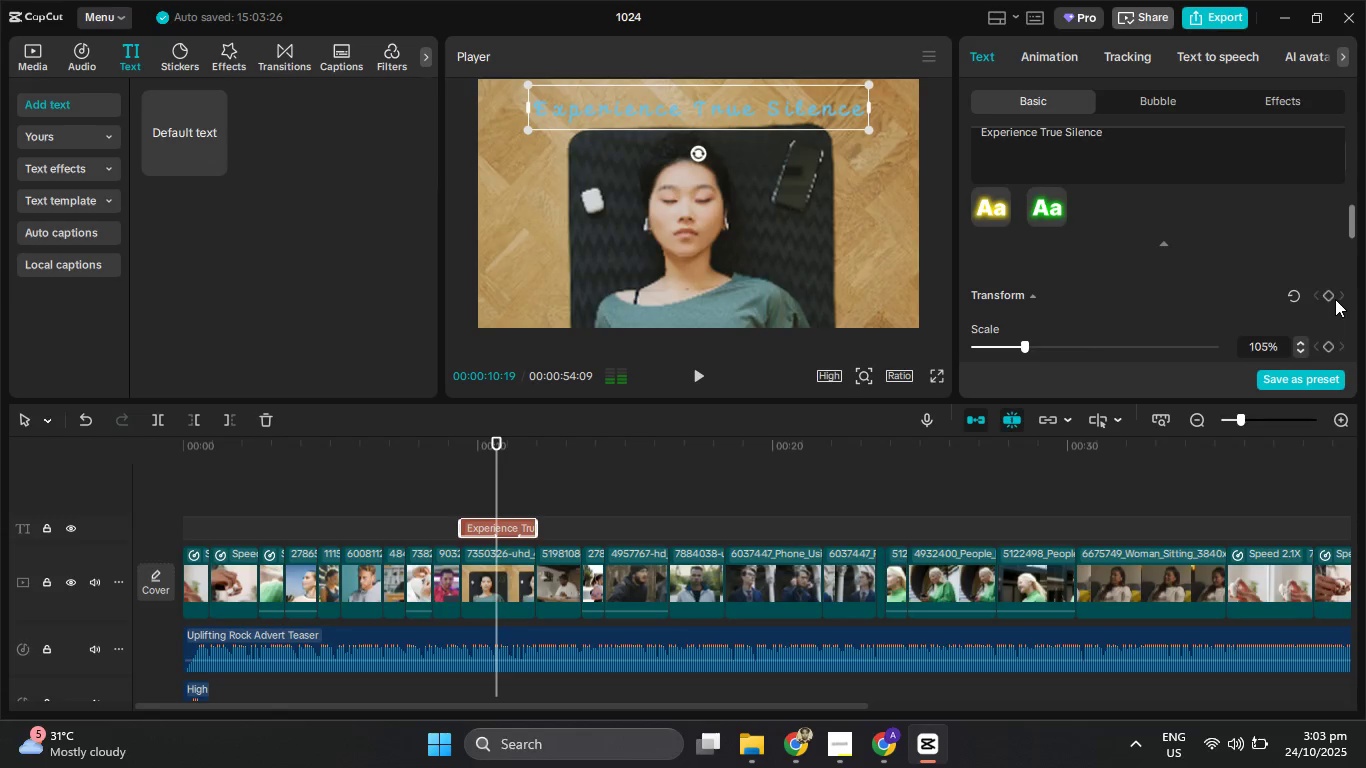 
scroll: coordinate [1242, 272], scroll_direction: none, amount: 0.0
 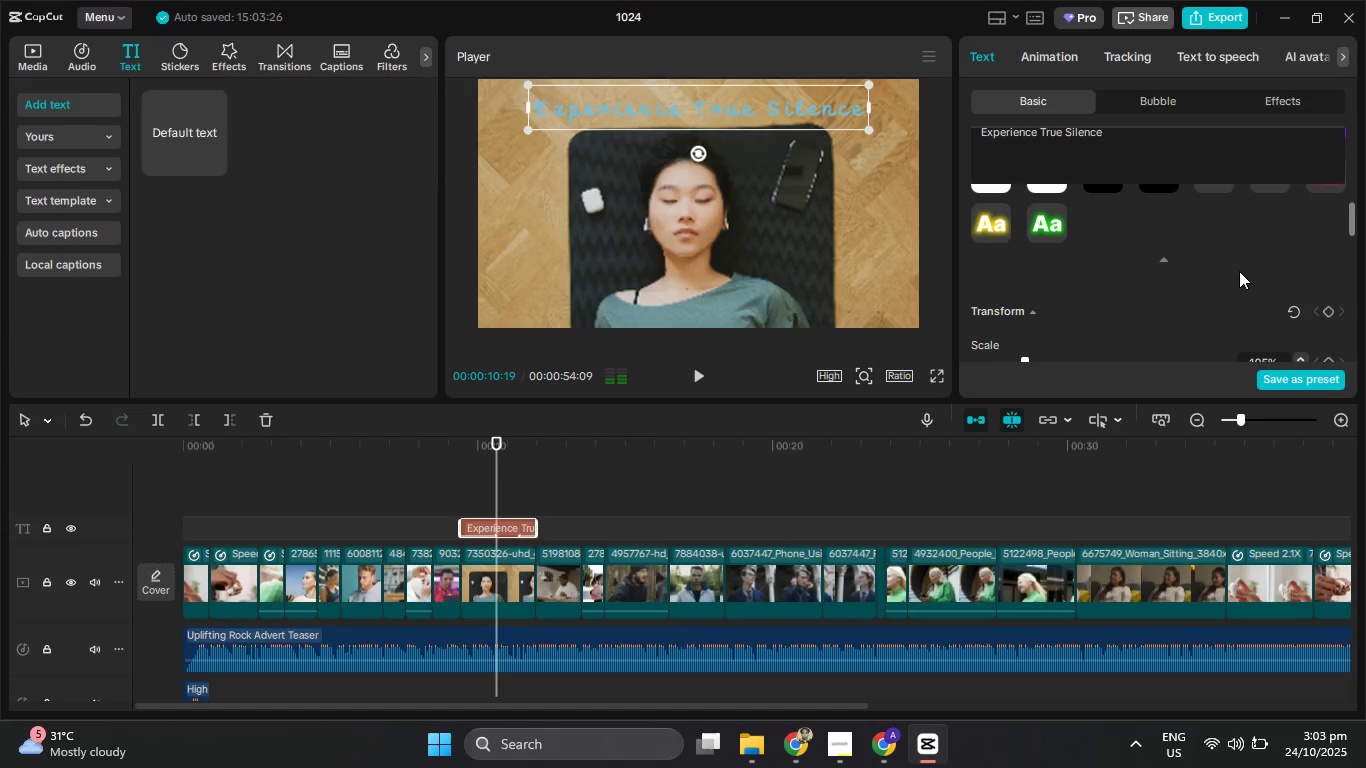 
scroll: coordinate [1234, 271], scroll_direction: up, amount: 1.0
 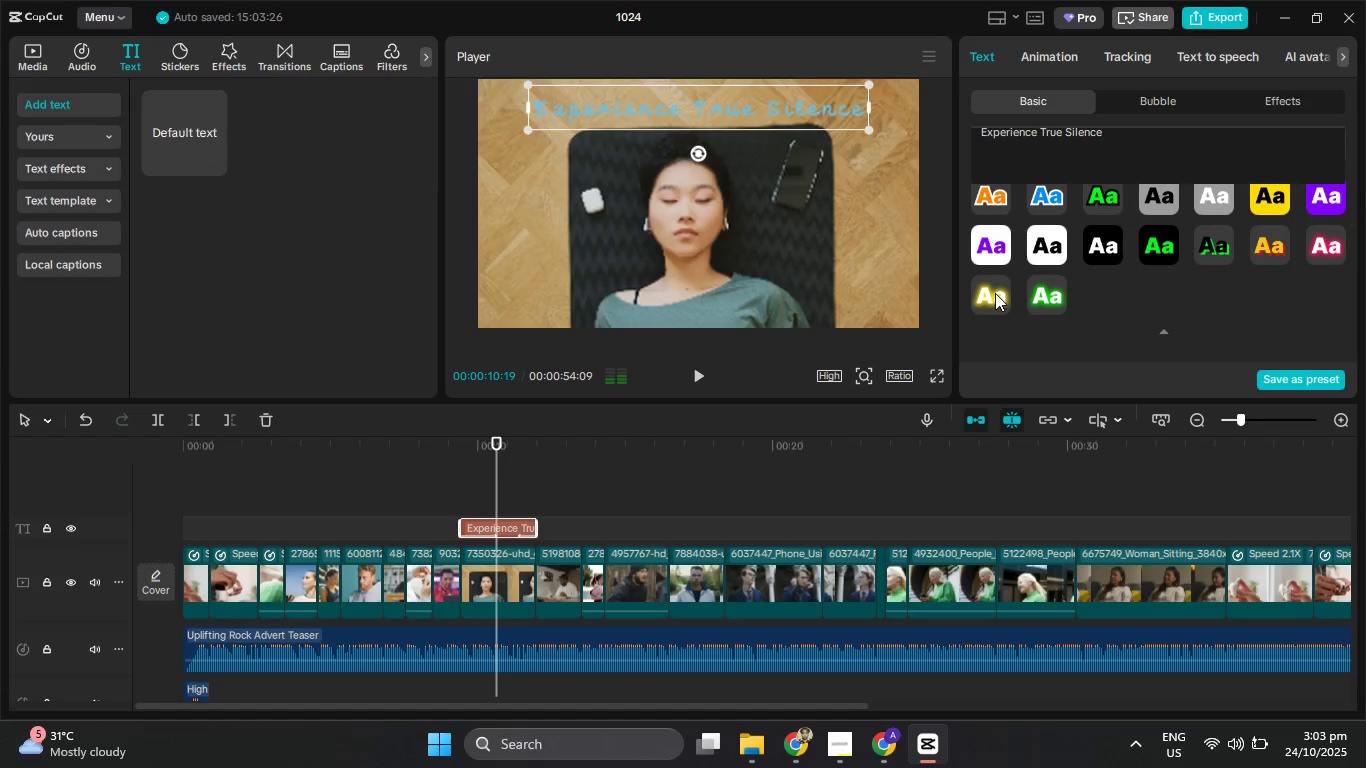 
left_click([995, 293])
 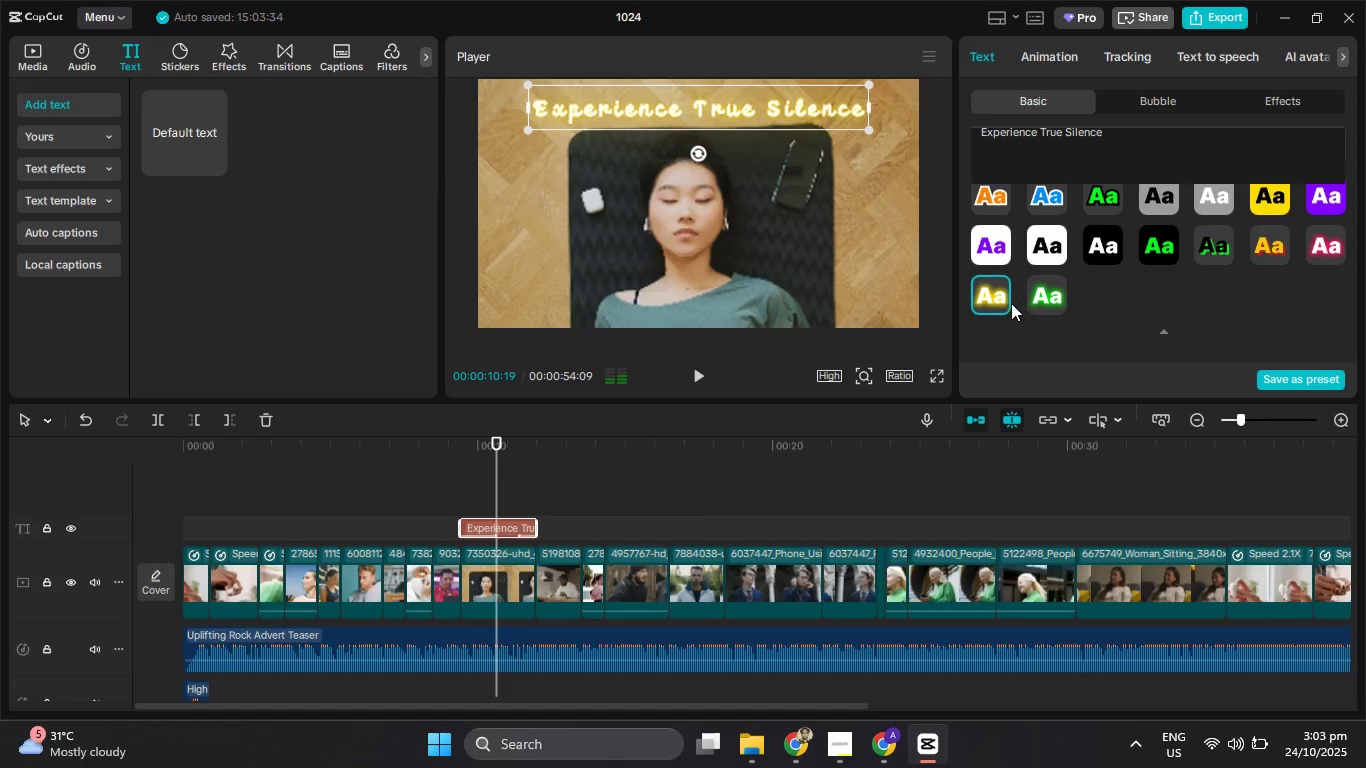 
left_click([1006, 301])
 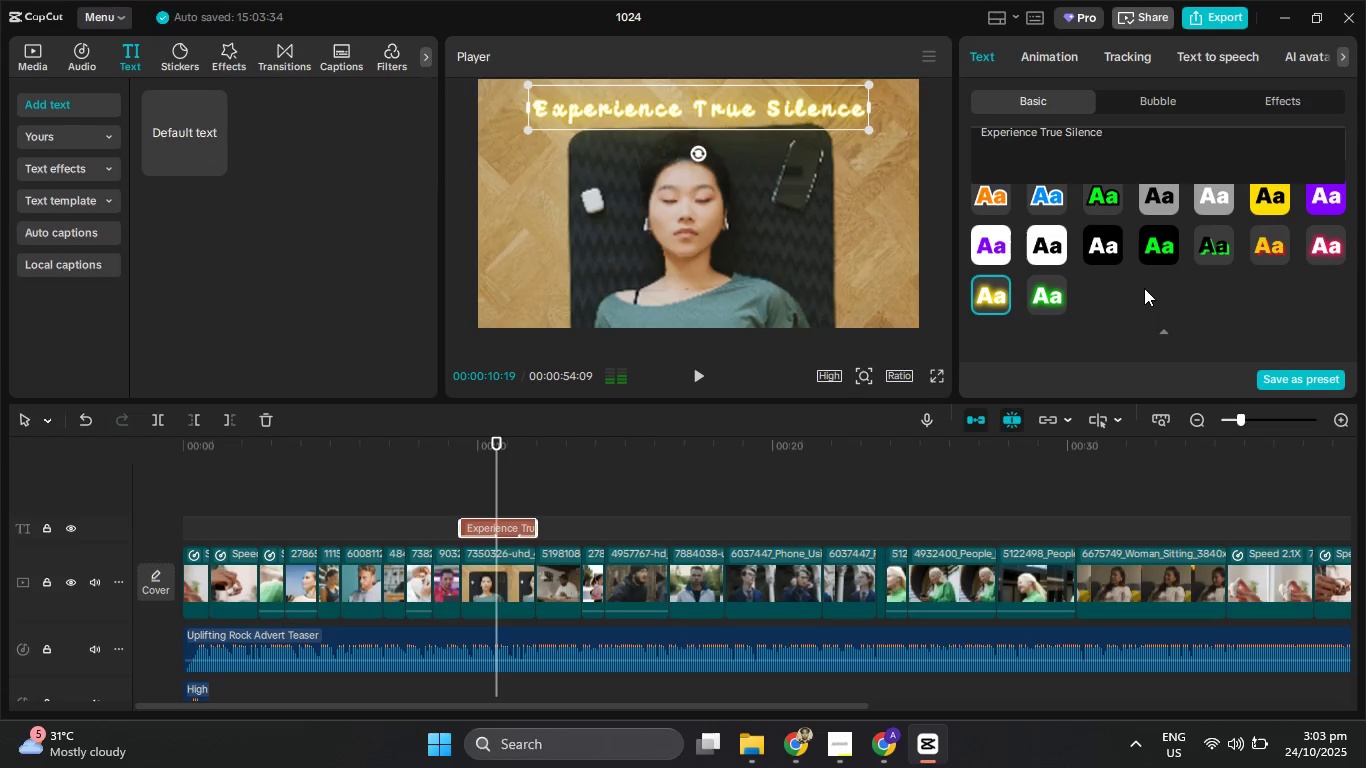 
key(Control+Z)
 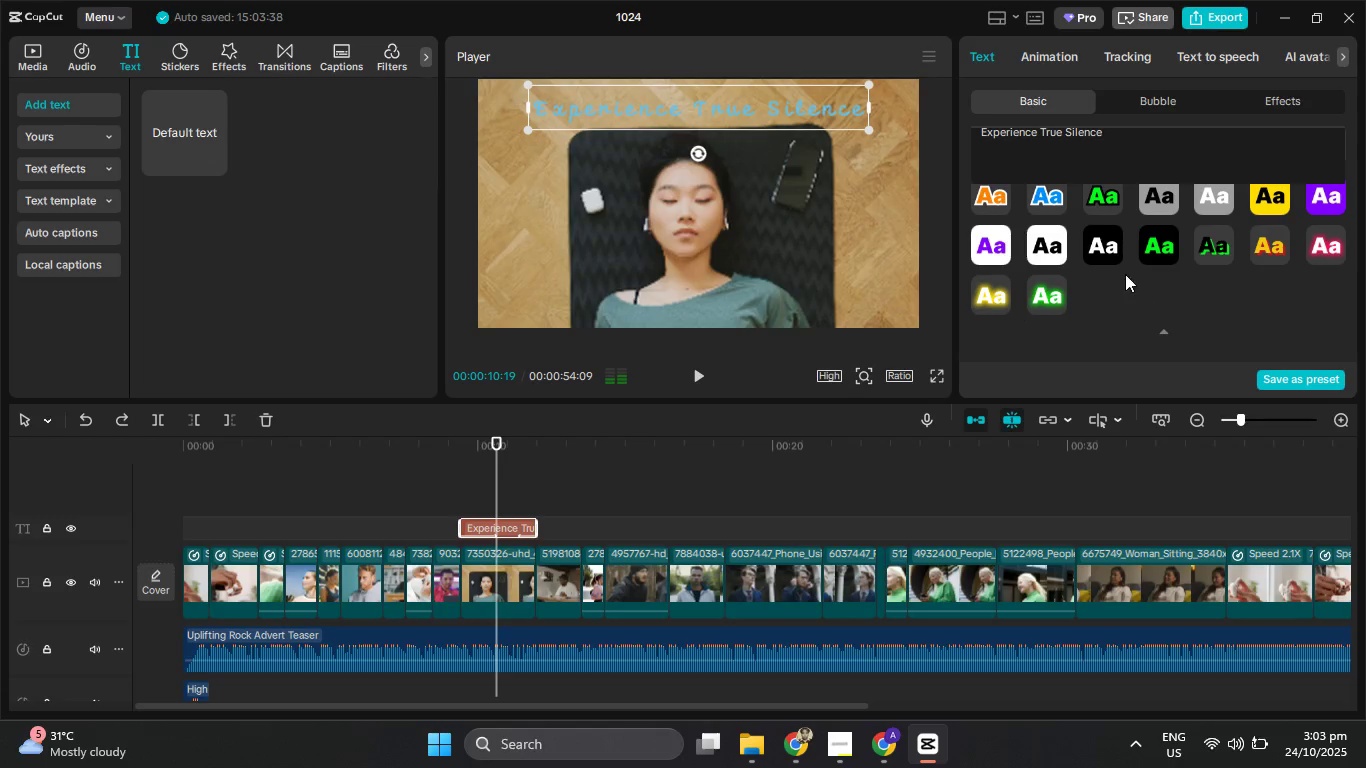 
scroll: coordinate [1101, 307], scroll_direction: down, amount: 18.0
 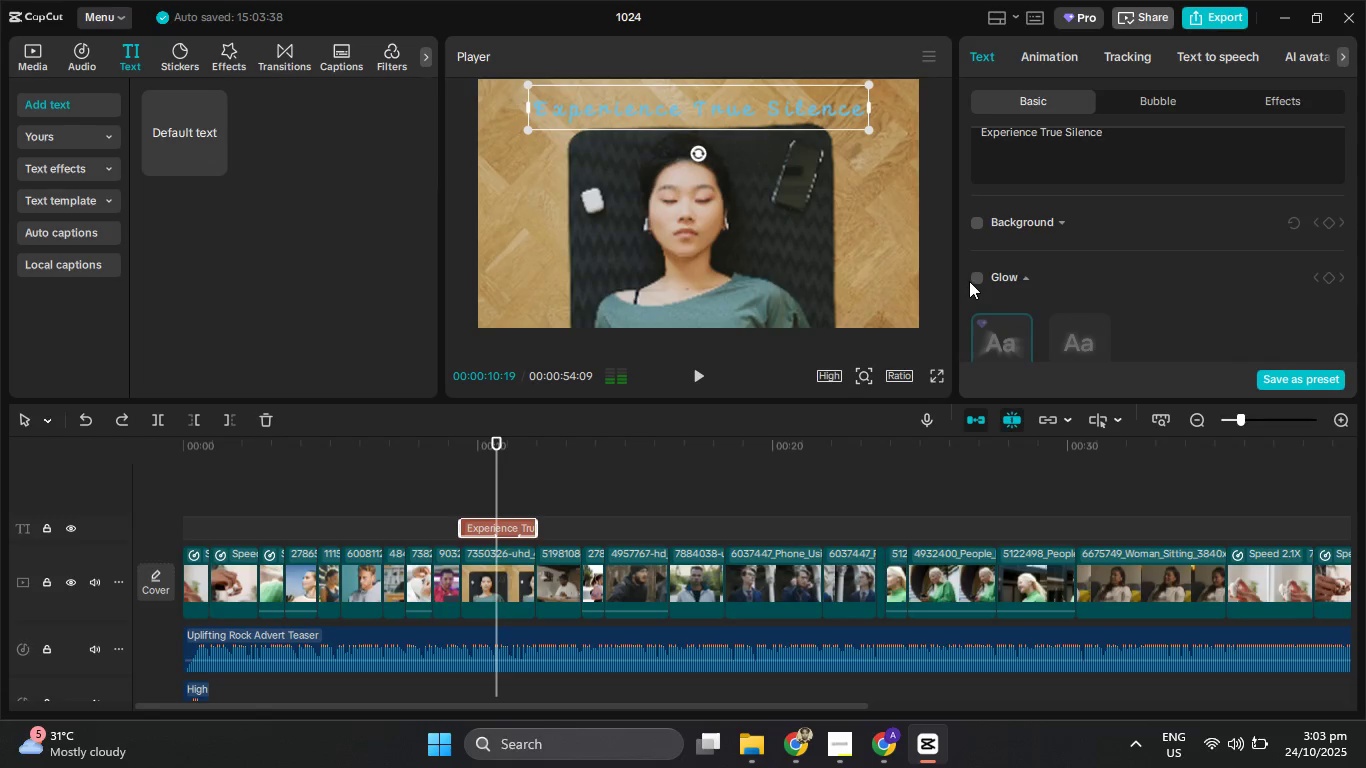 
left_click([975, 276])
 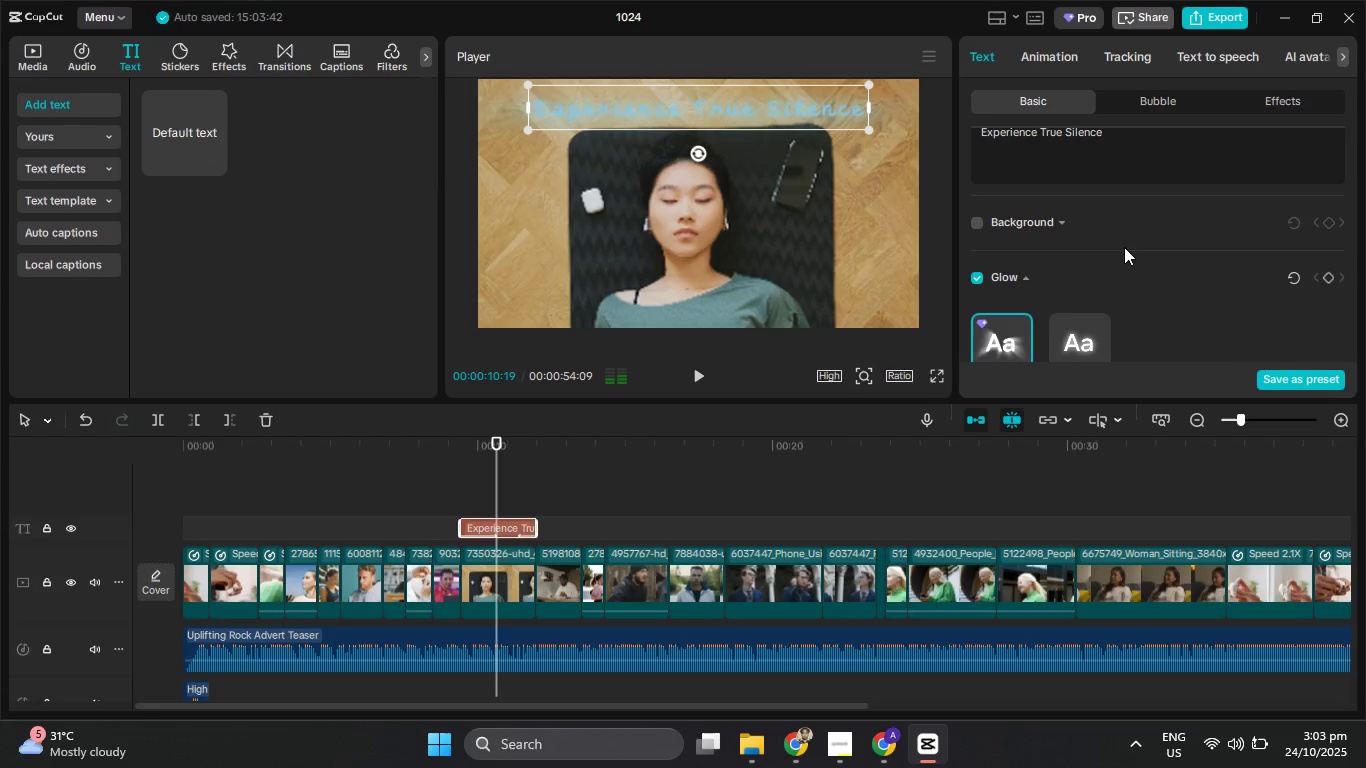 
scroll: coordinate [1124, 247], scroll_direction: down, amount: 2.0
 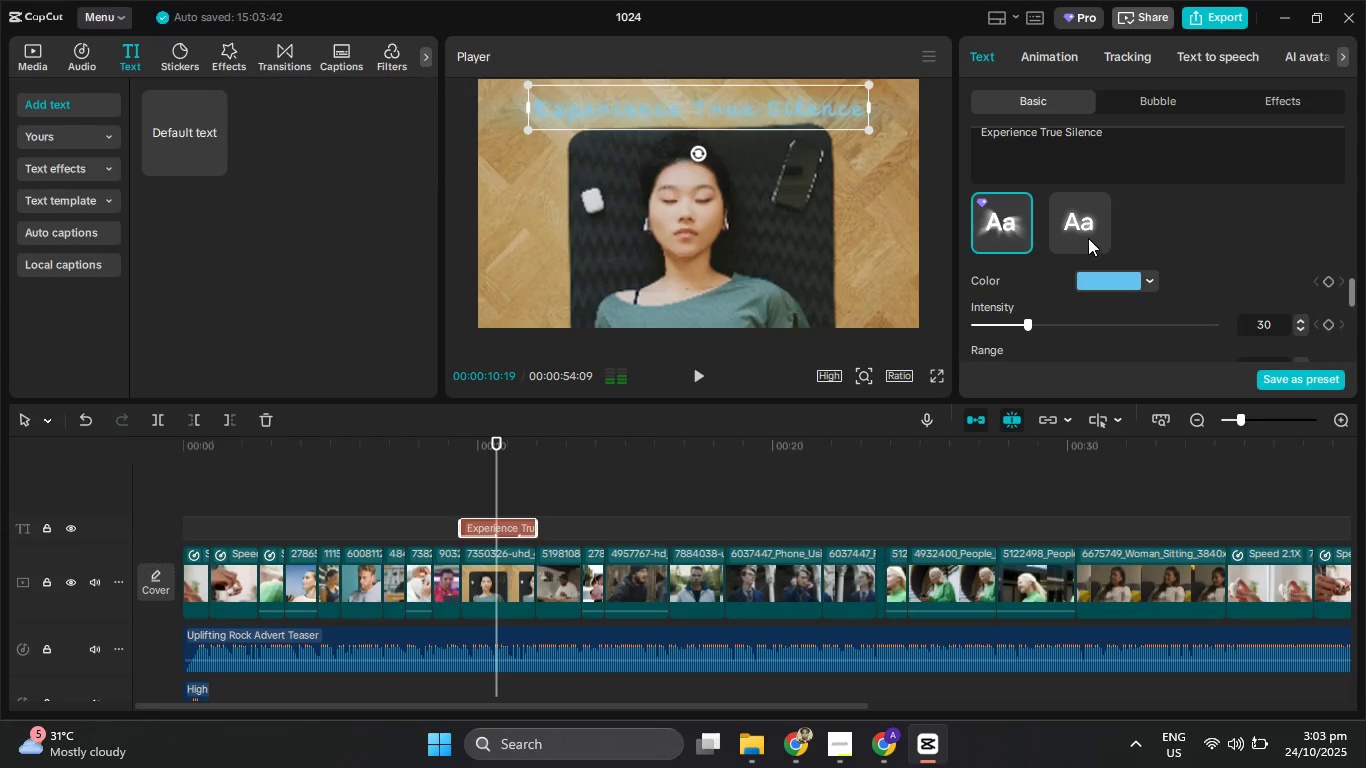 
left_click([1086, 236])
 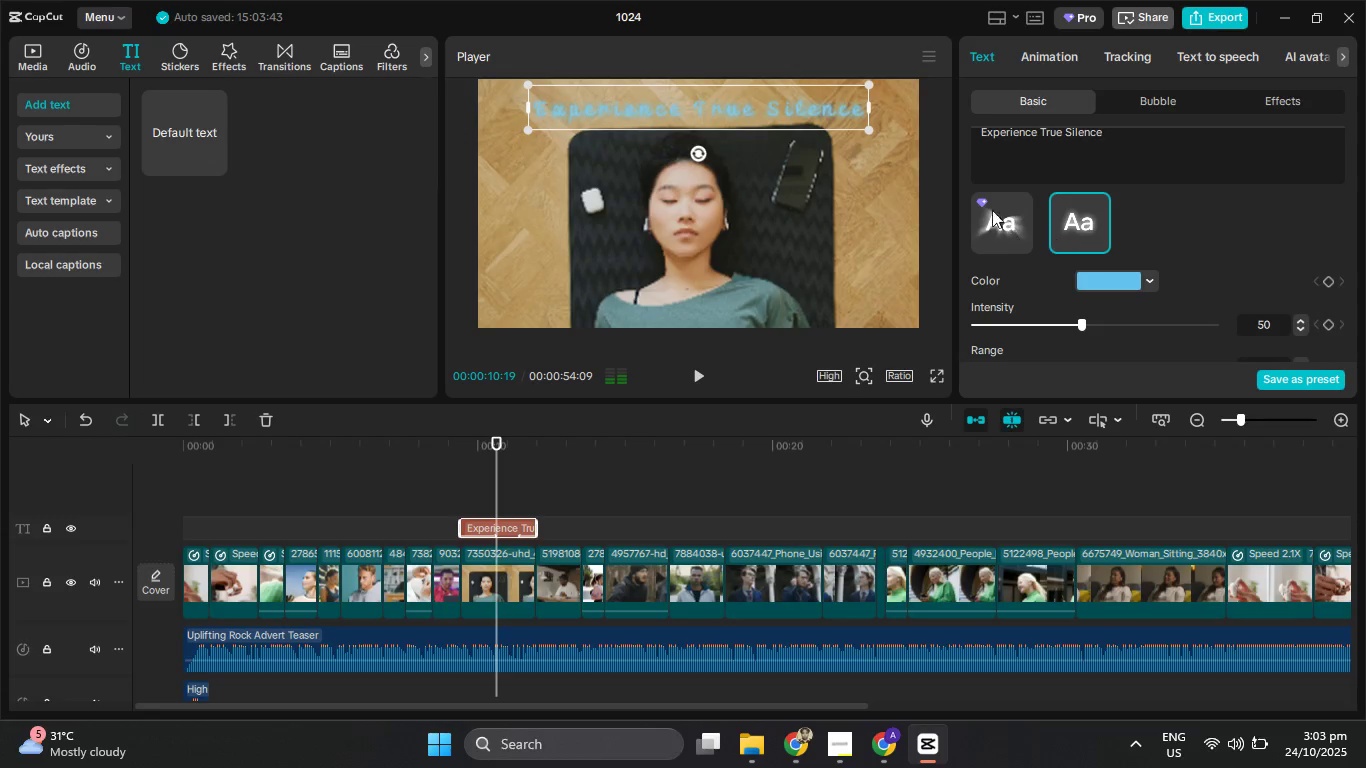 
scroll: coordinate [998, 215], scroll_direction: up, amount: 1.0
 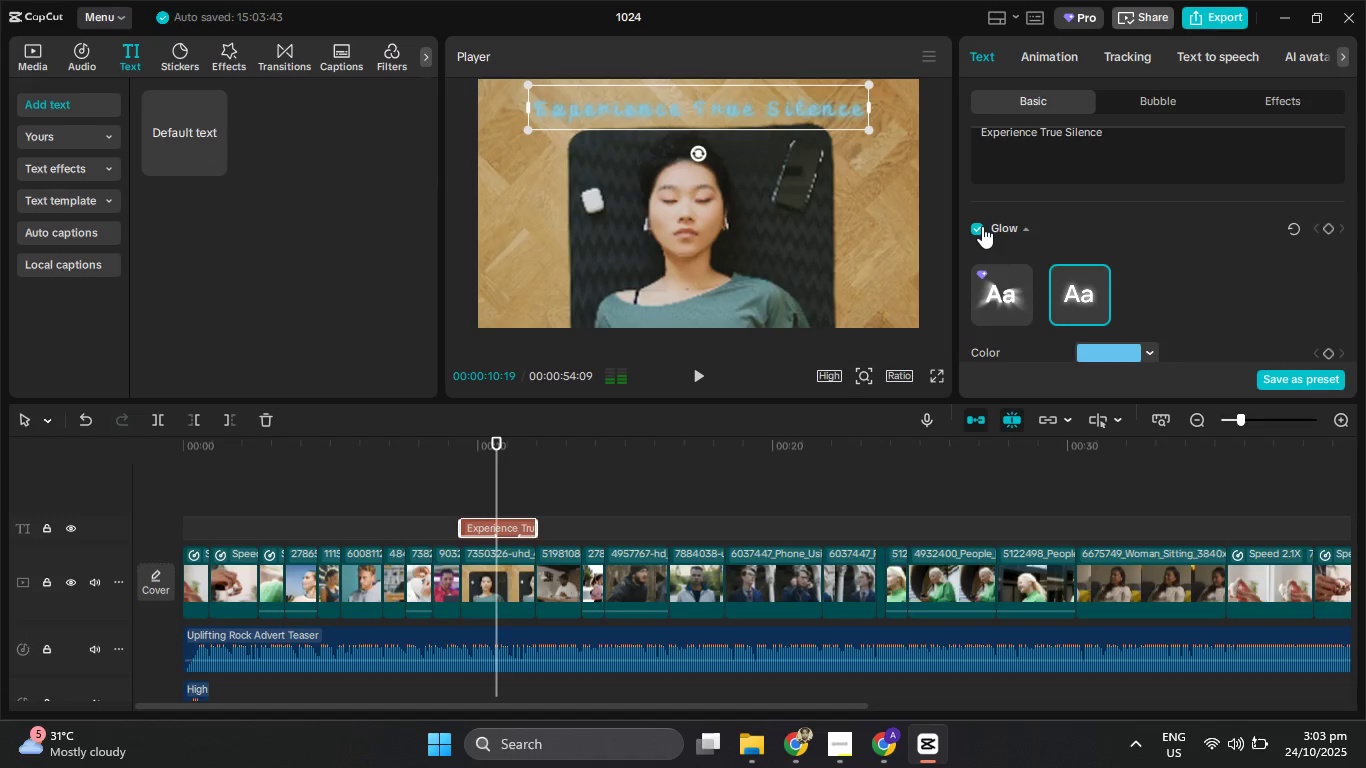 
left_click([980, 227])
 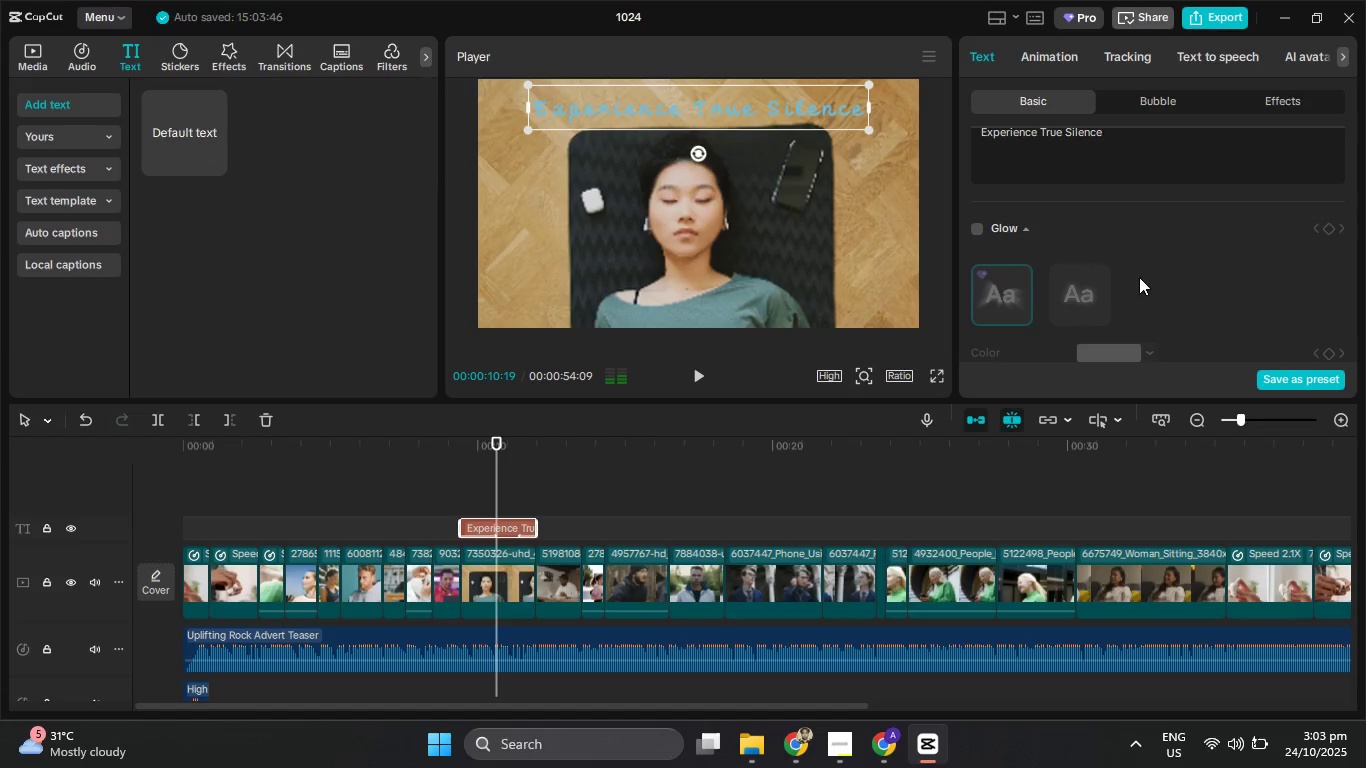 
scroll: coordinate [1182, 235], scroll_direction: up, amount: 9.0
 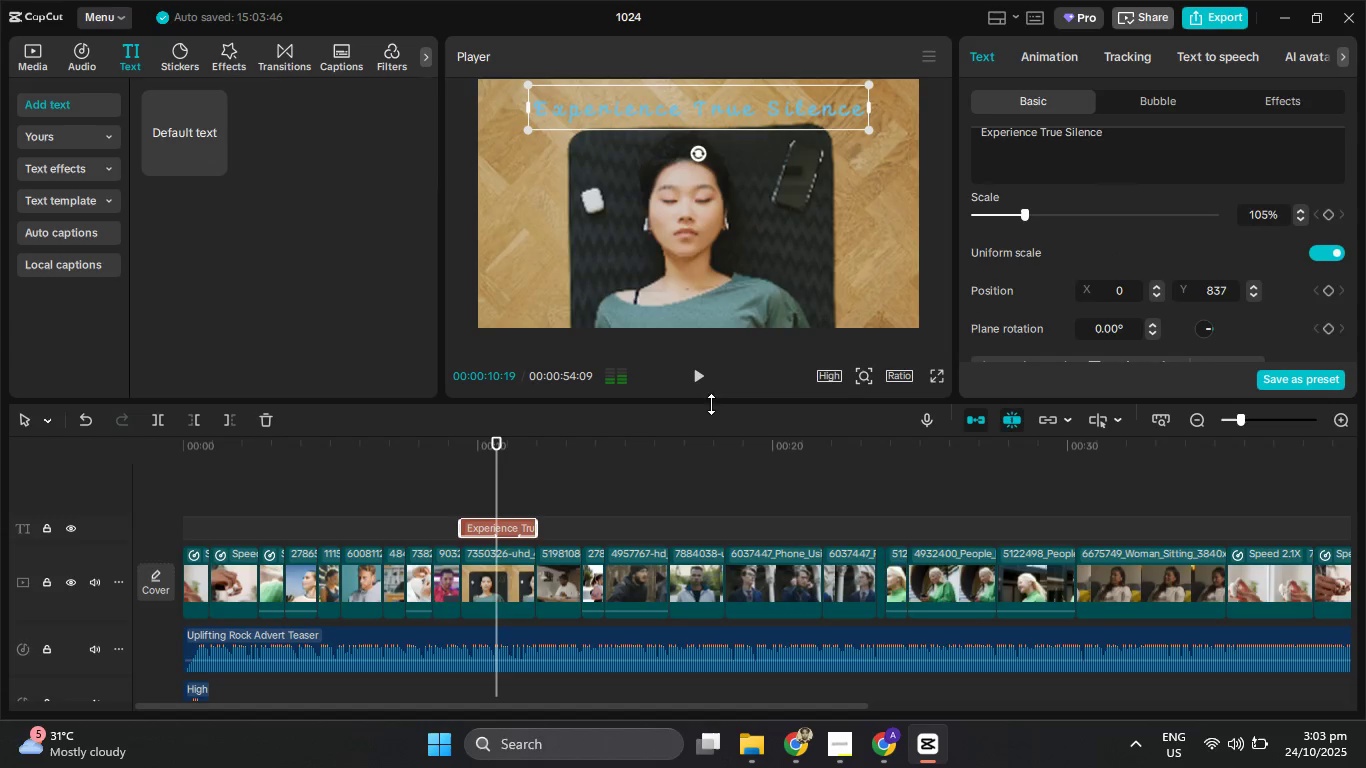 
left_click([937, 376])
 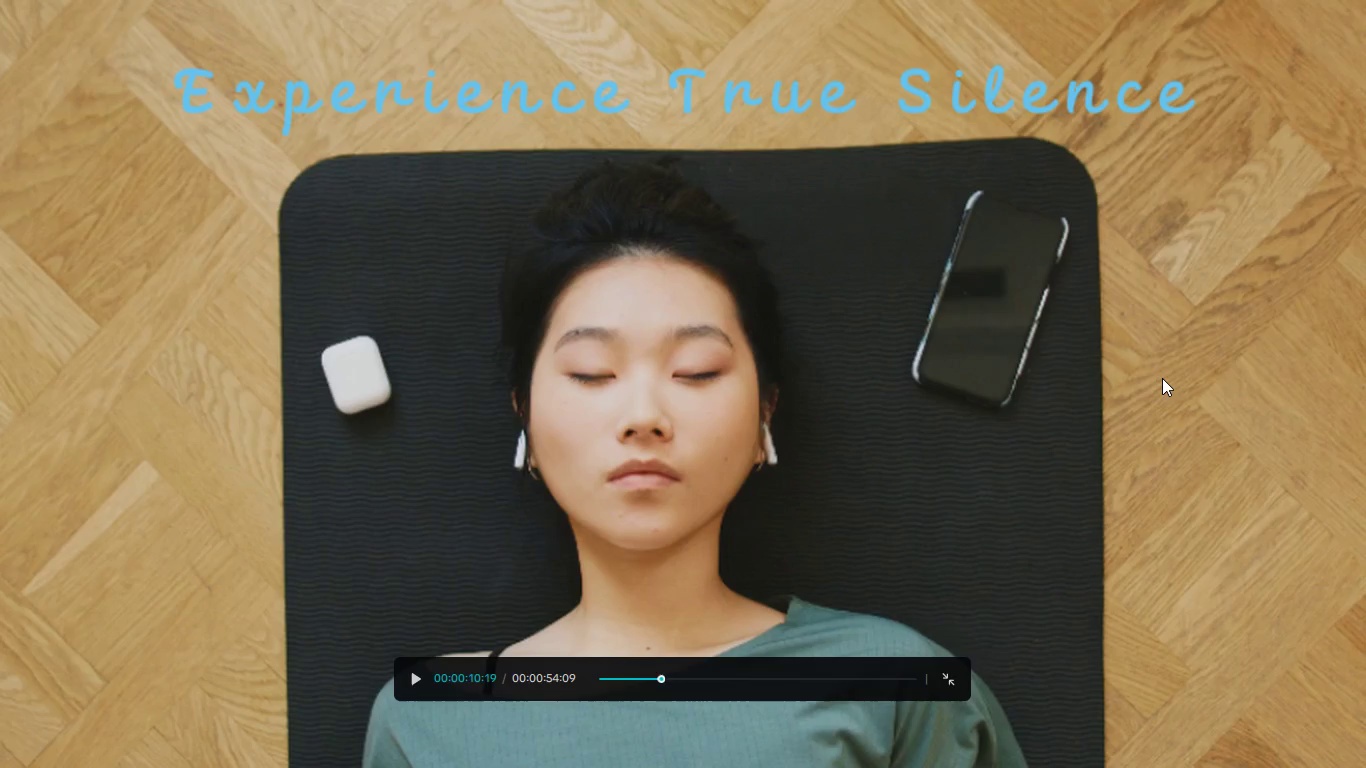 
key(Escape)
 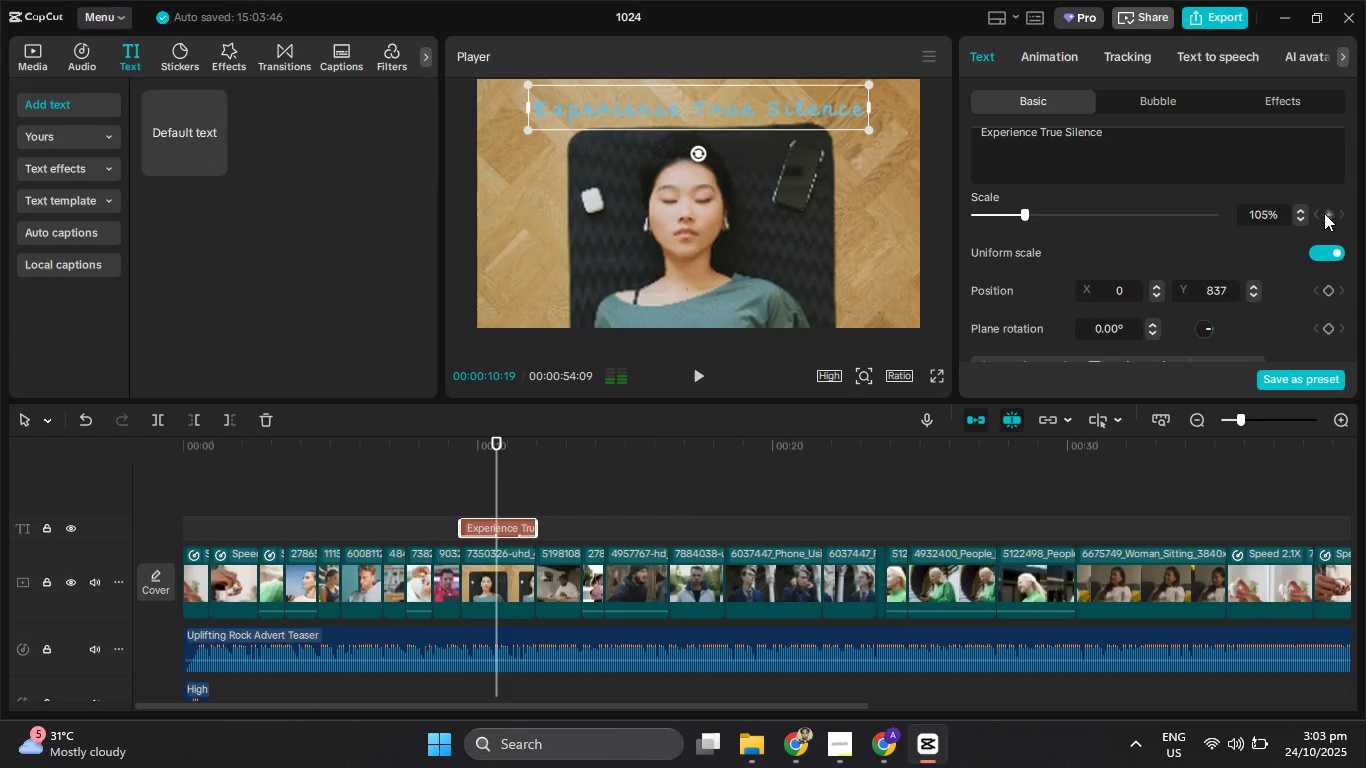 
scroll: coordinate [1299, 278], scroll_direction: up, amount: 27.0
 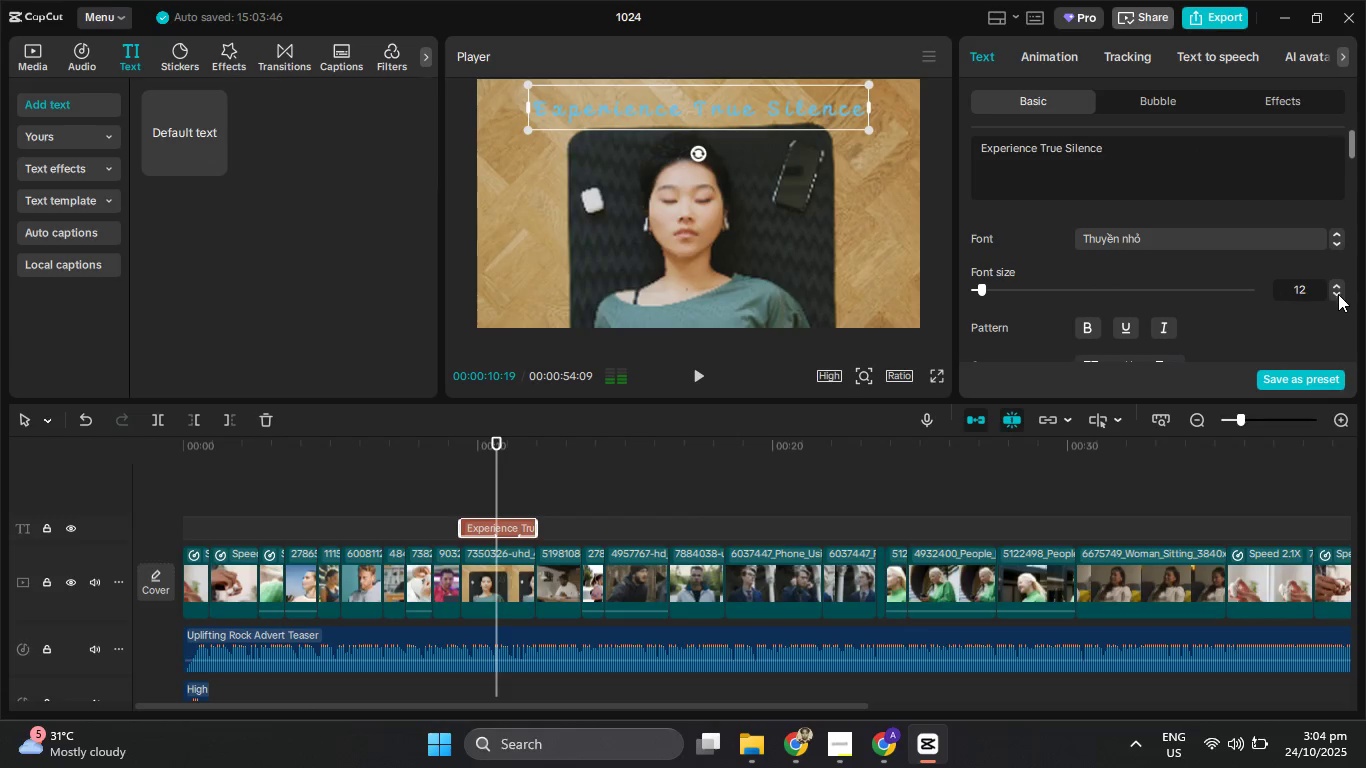 
left_click([1338, 294])
 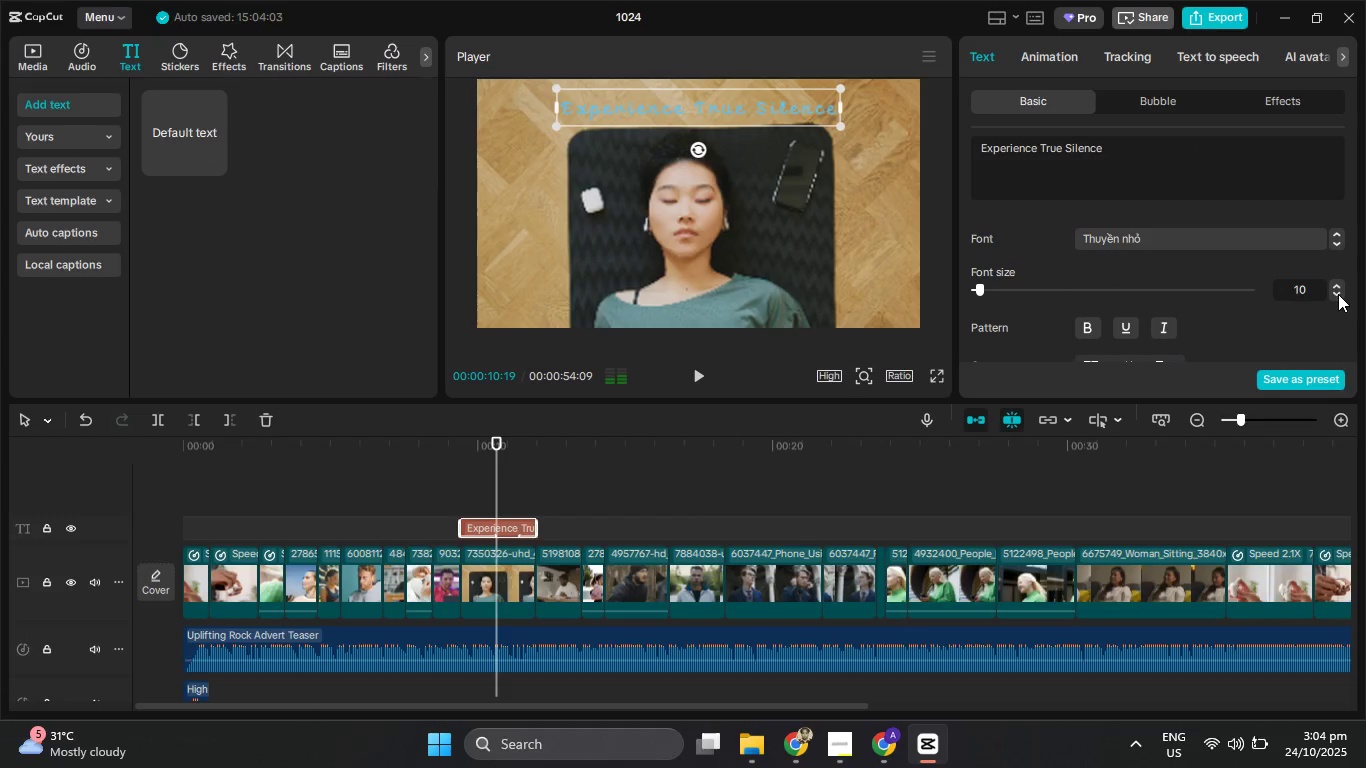 
double_click([1338, 294])
 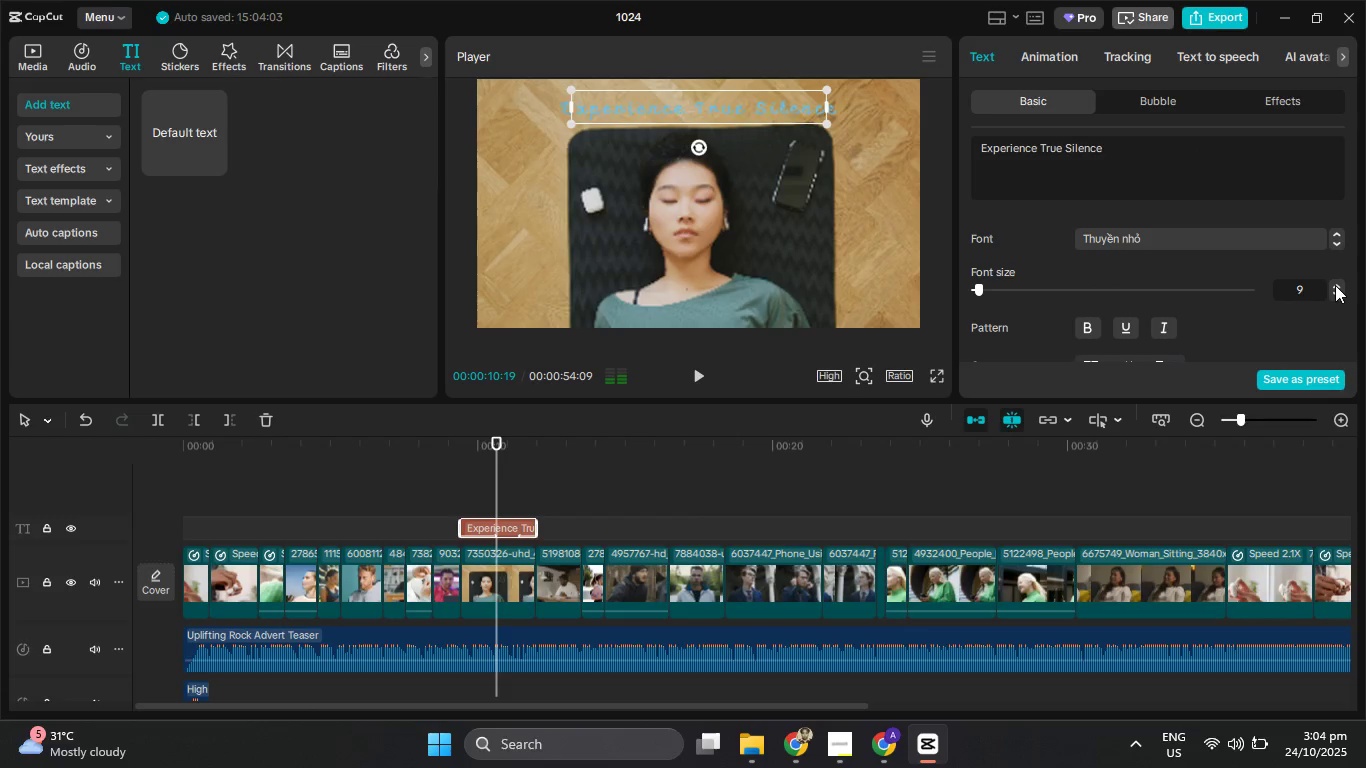 
double_click([1335, 285])
 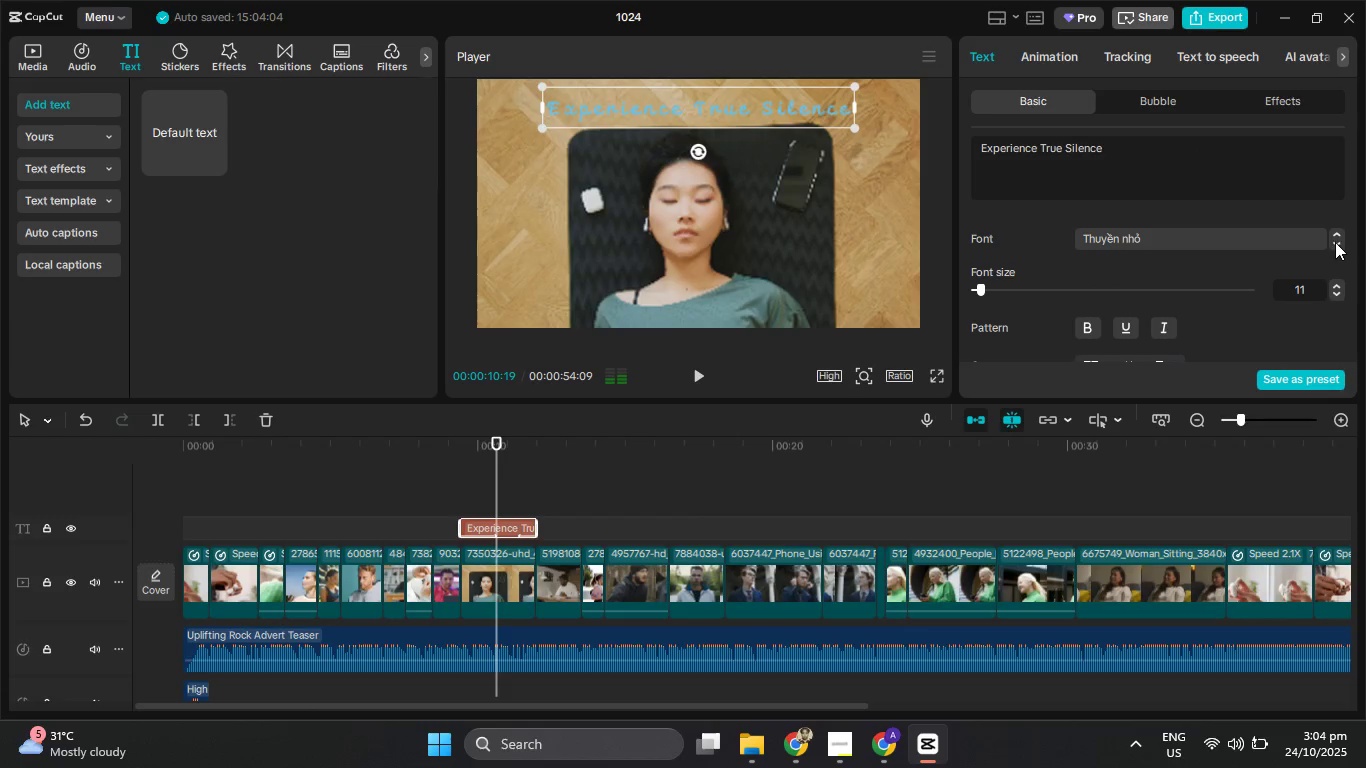 
left_click([1335, 242])
 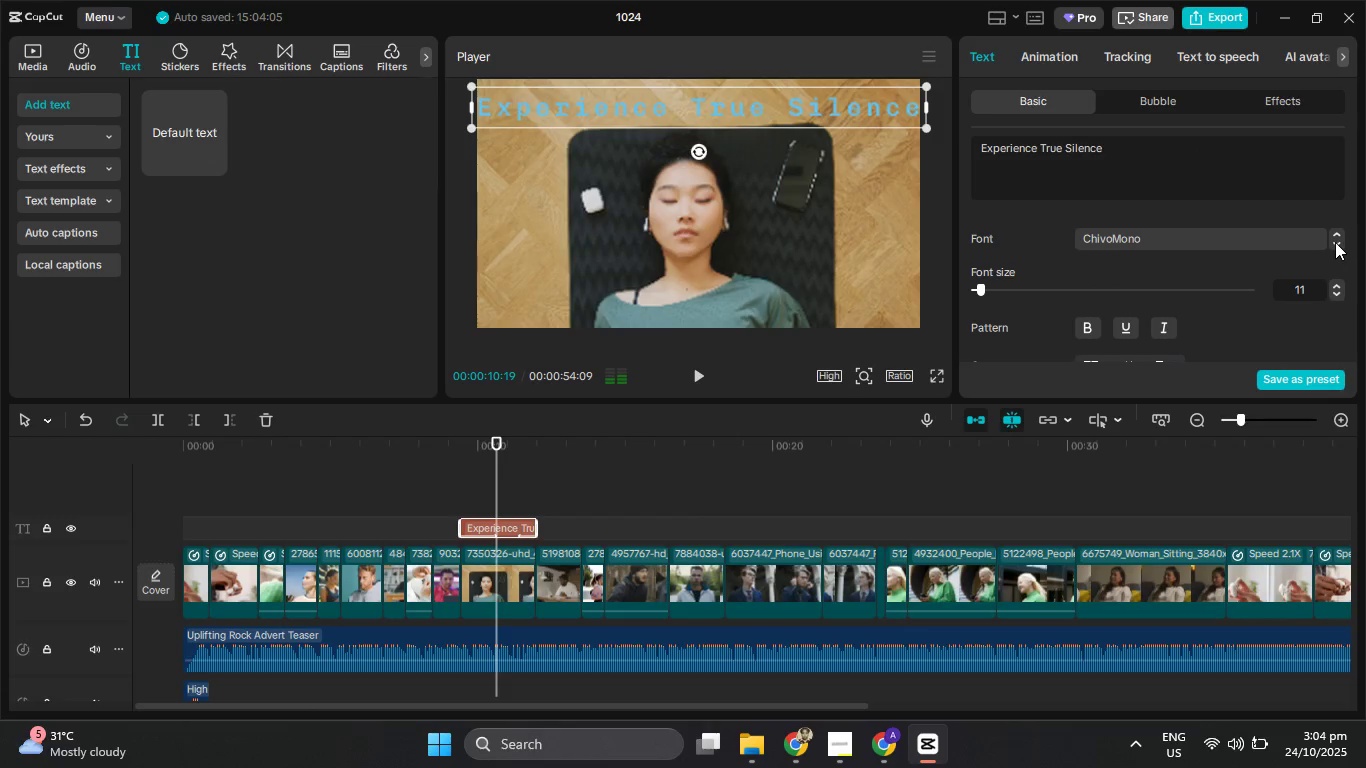 
left_click([1335, 242])
 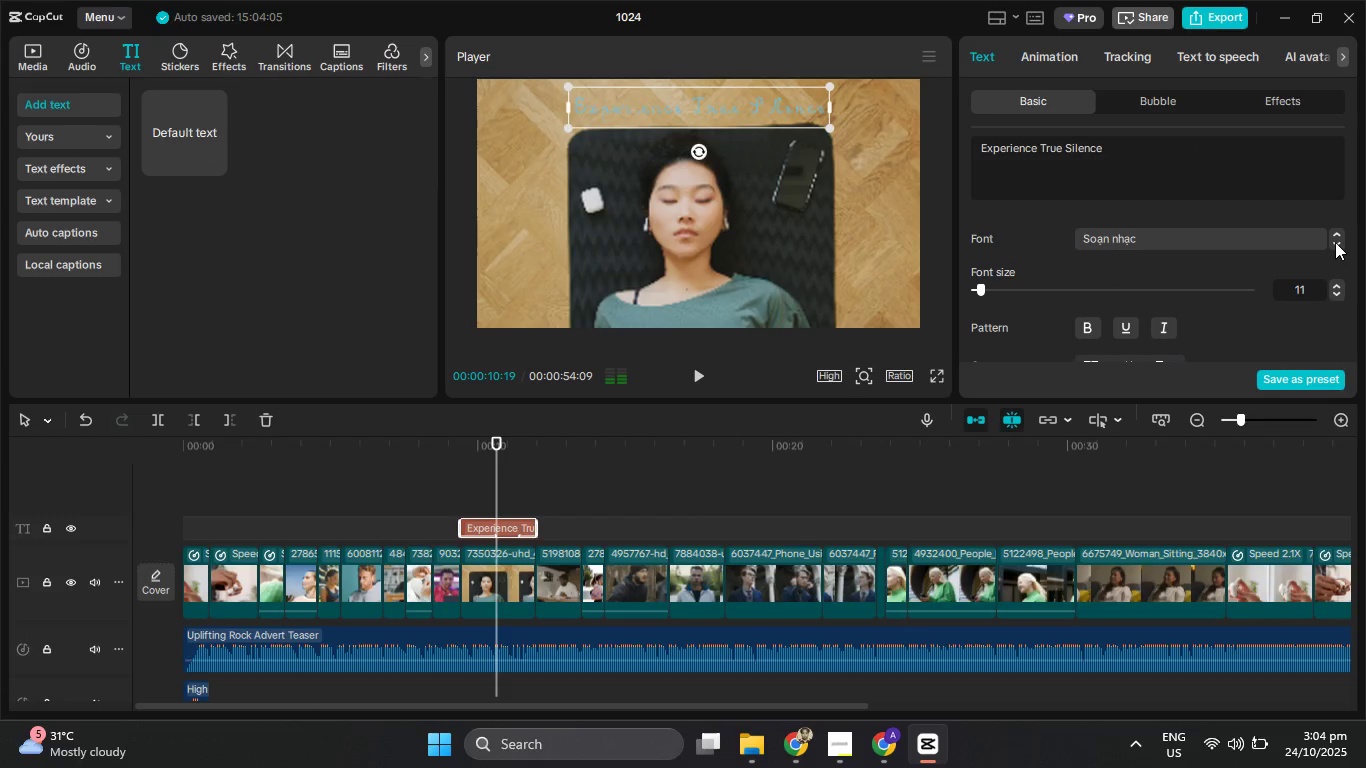 
left_click([1335, 242])
 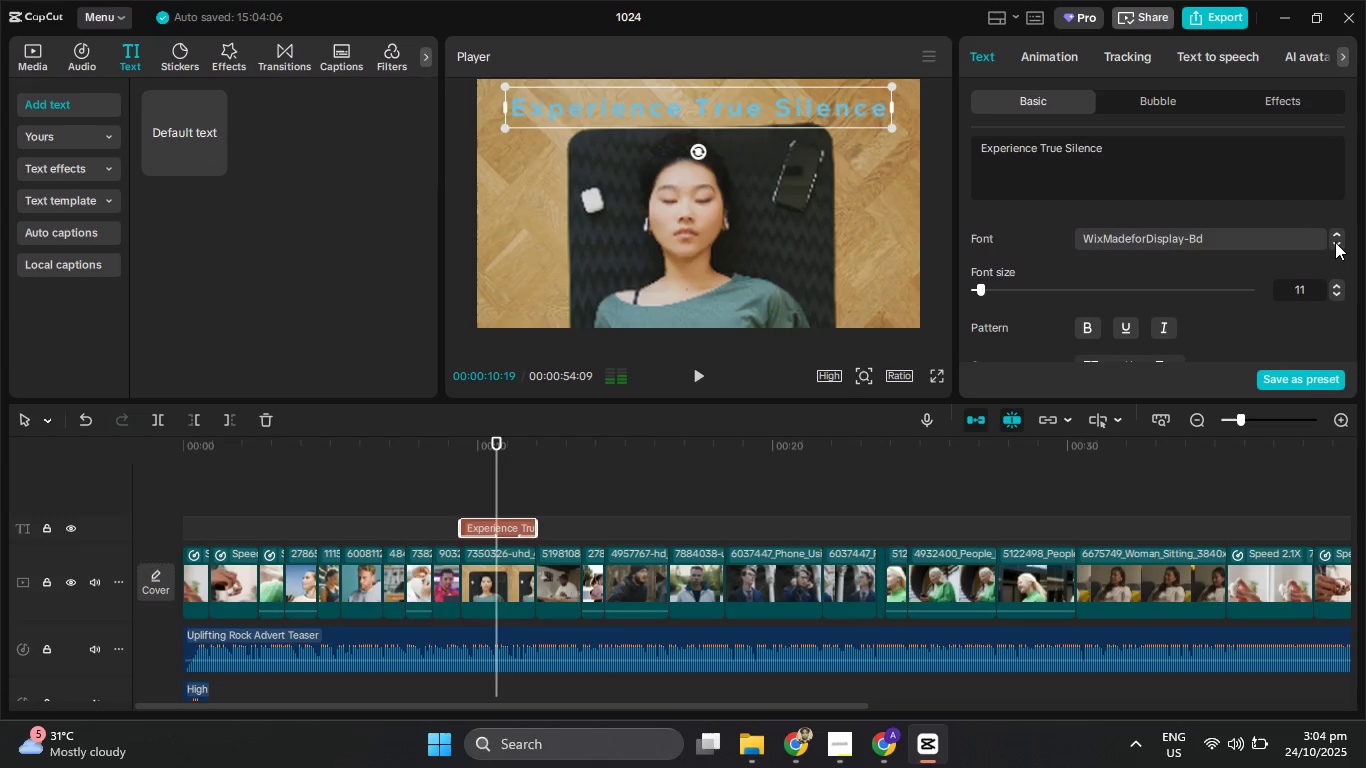 
wait(8.31)
 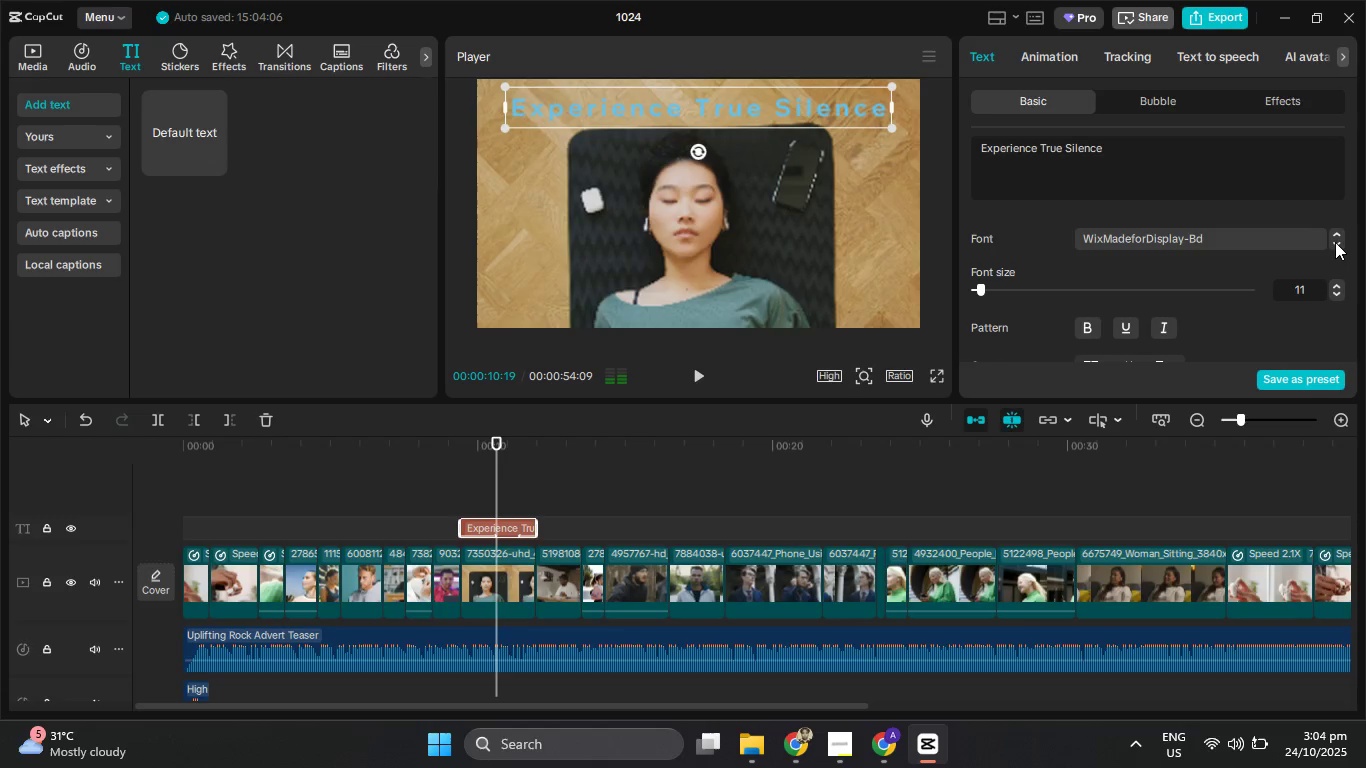 
left_click([1335, 243])
 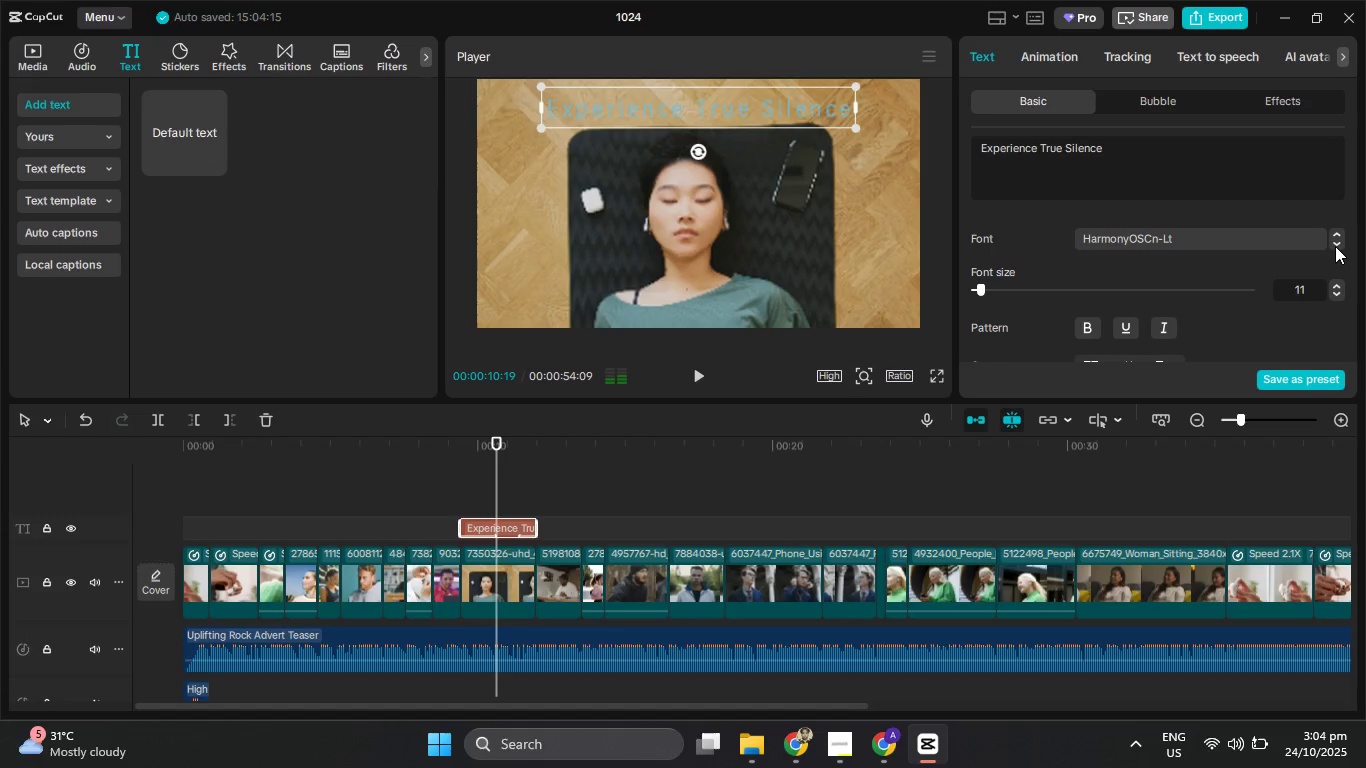 
left_click([1335, 246])
 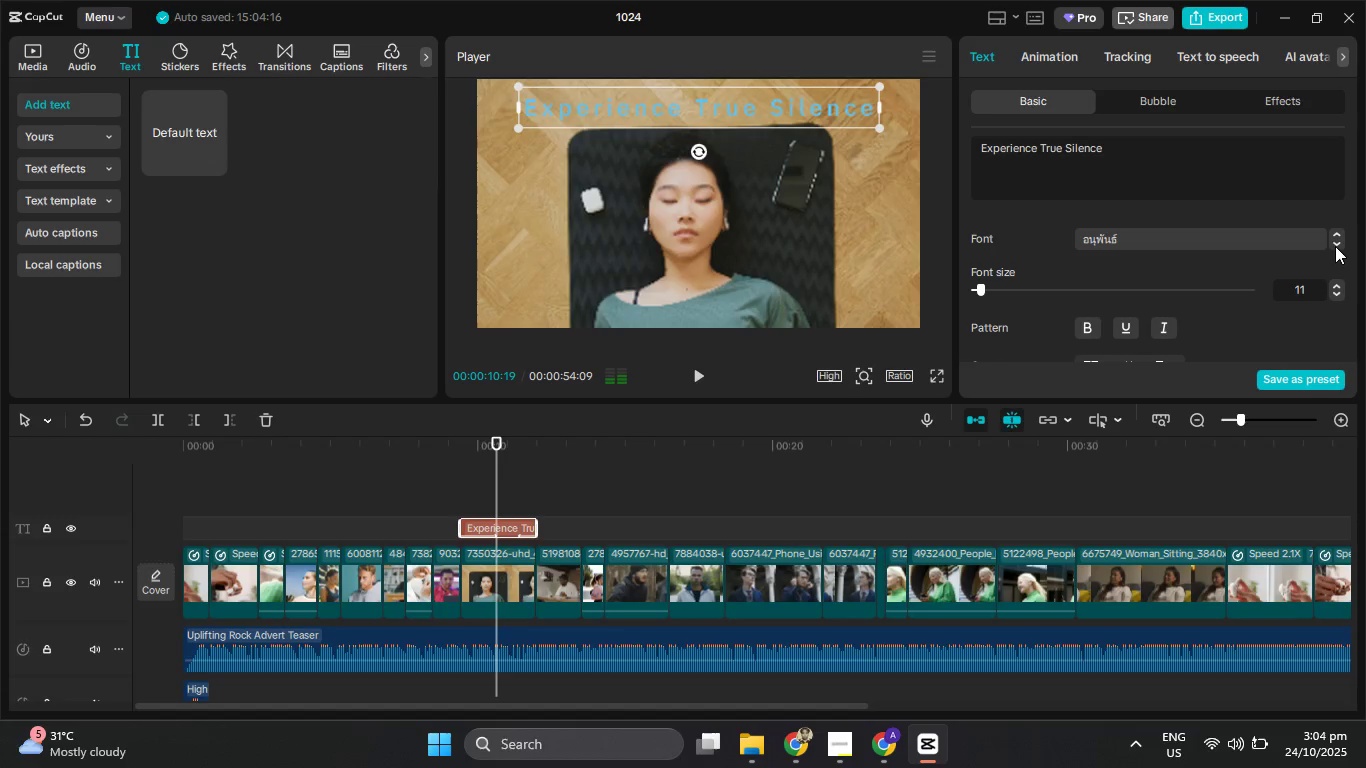 
left_click([1335, 246])
 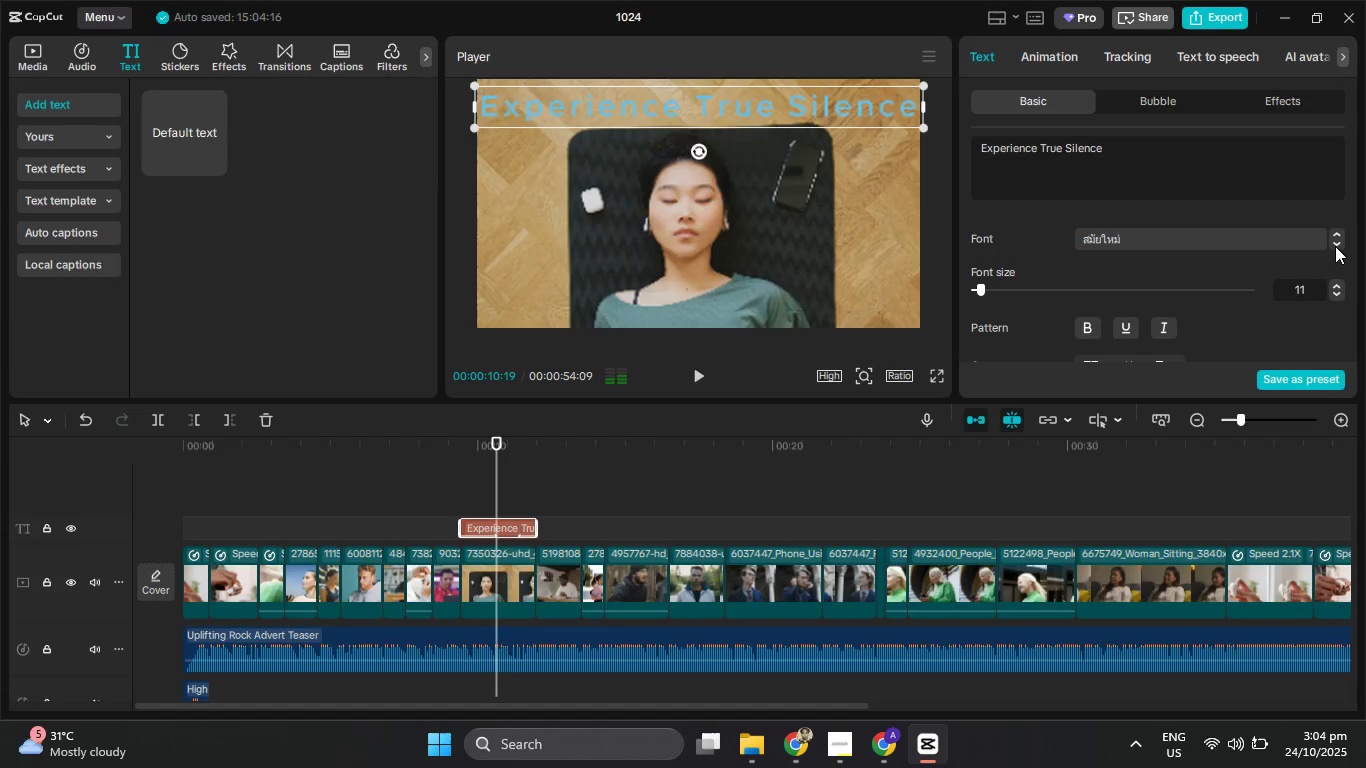 
left_click([1335, 246])
 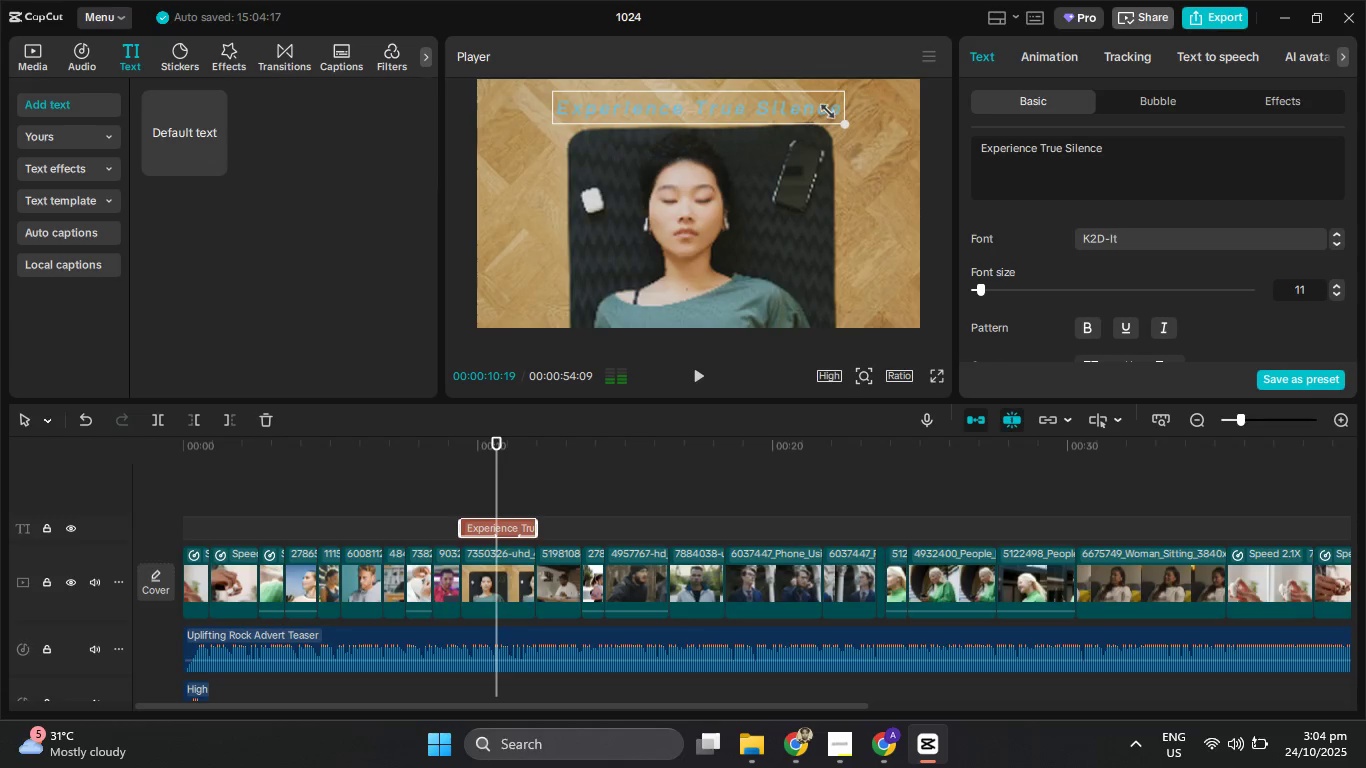 
scroll: coordinate [1155, 228], scroll_direction: up, amount: 5.0
 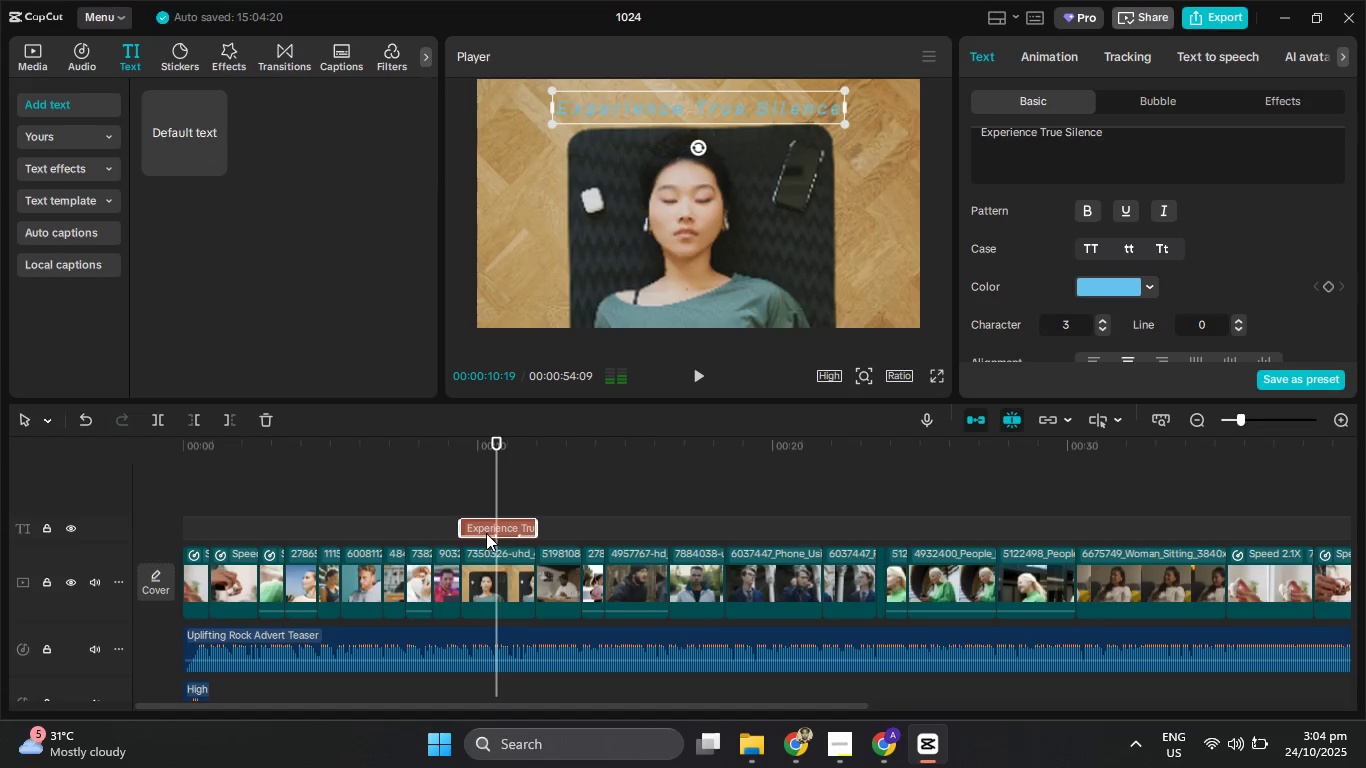 
key(Control+C)
 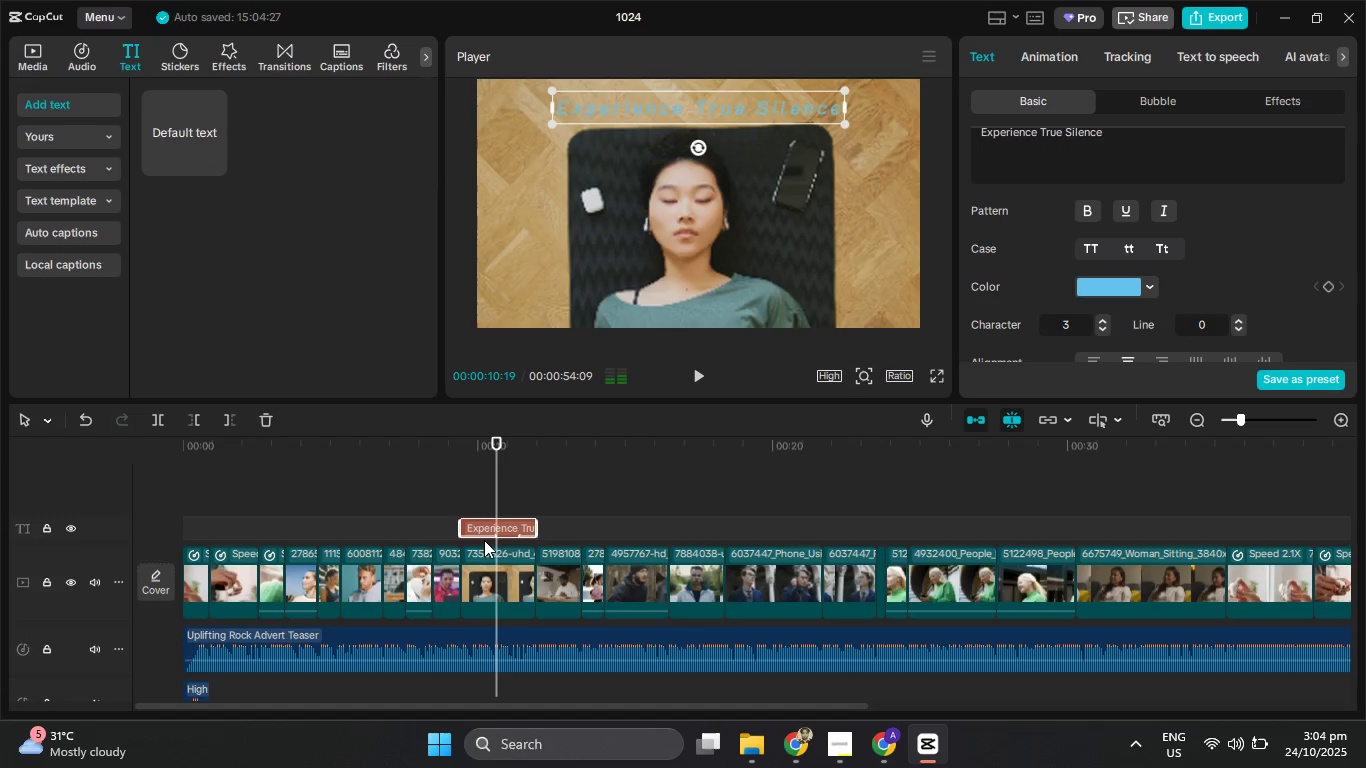 
key(Control+V)
 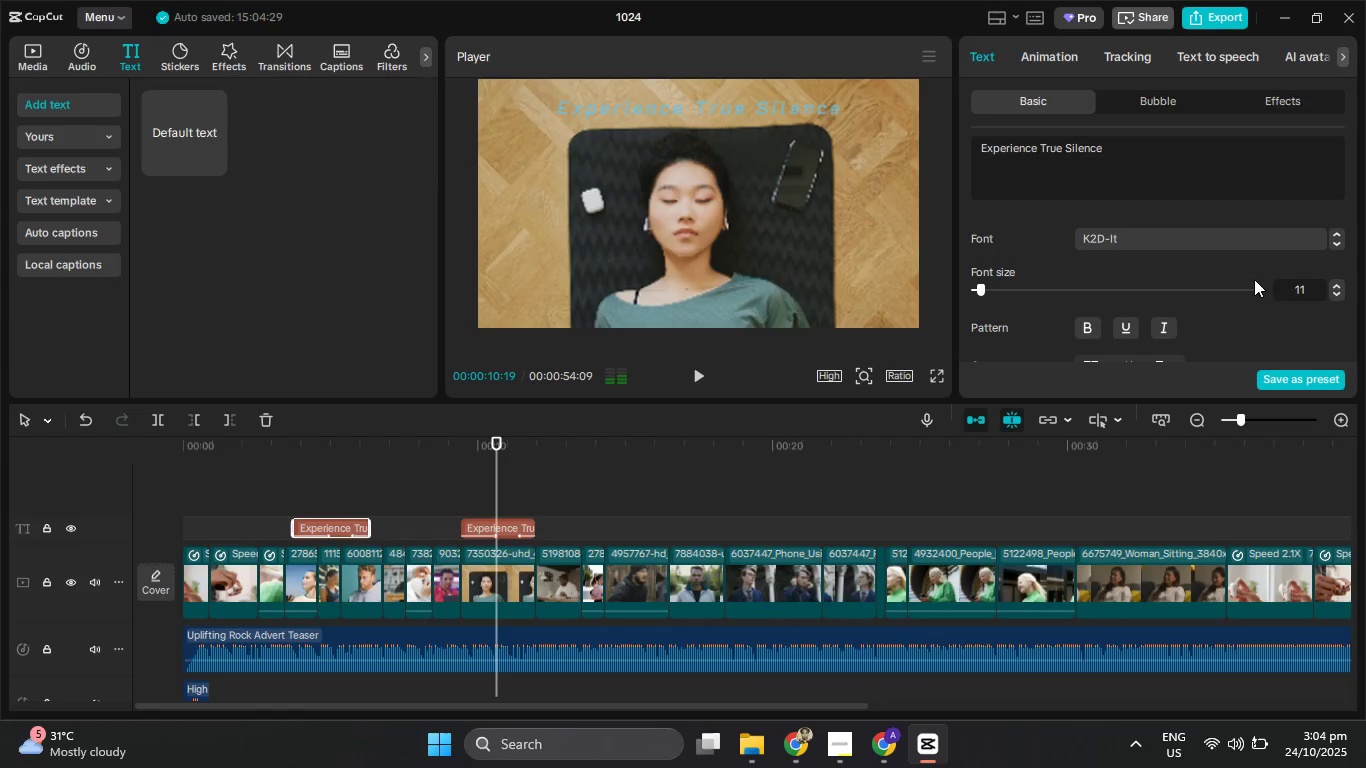 
left_click([500, 523])
 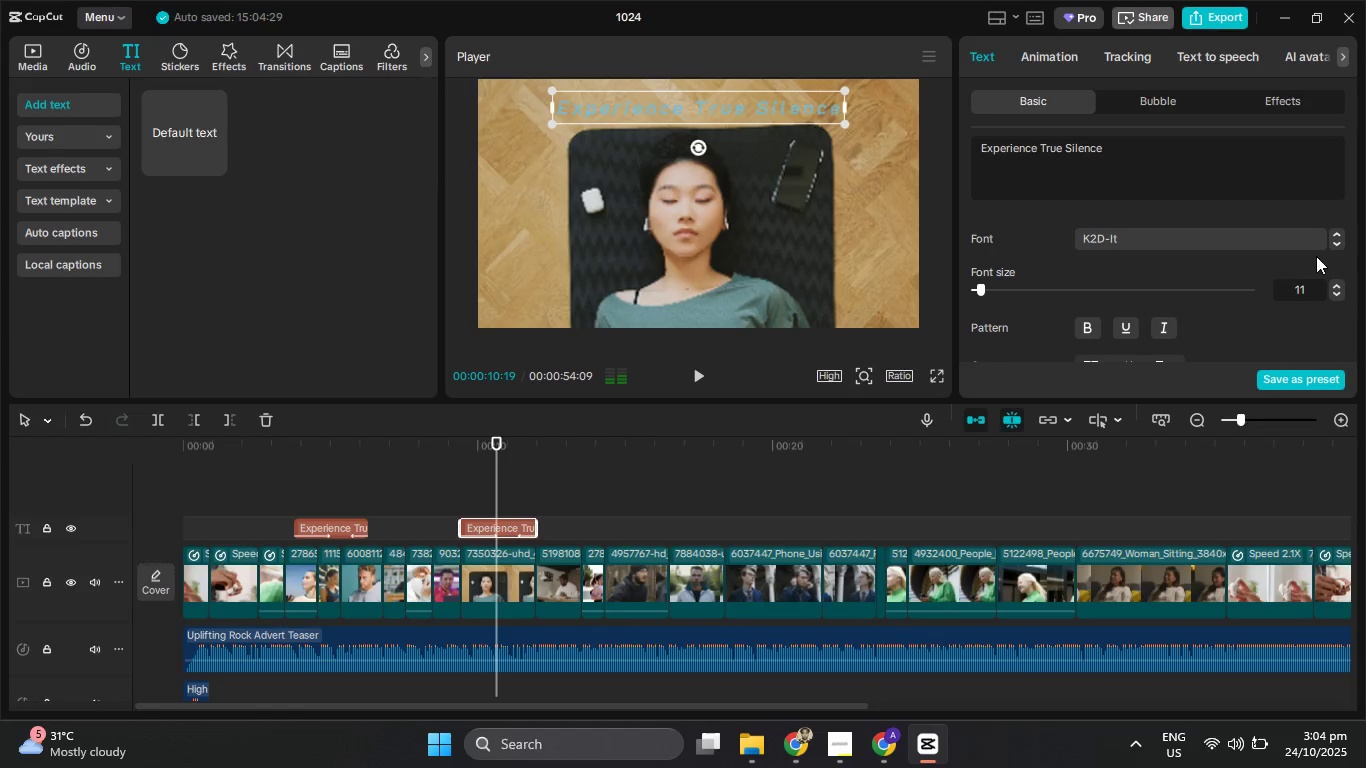 
scroll: coordinate [1317, 256], scroll_direction: down, amount: 2.0
 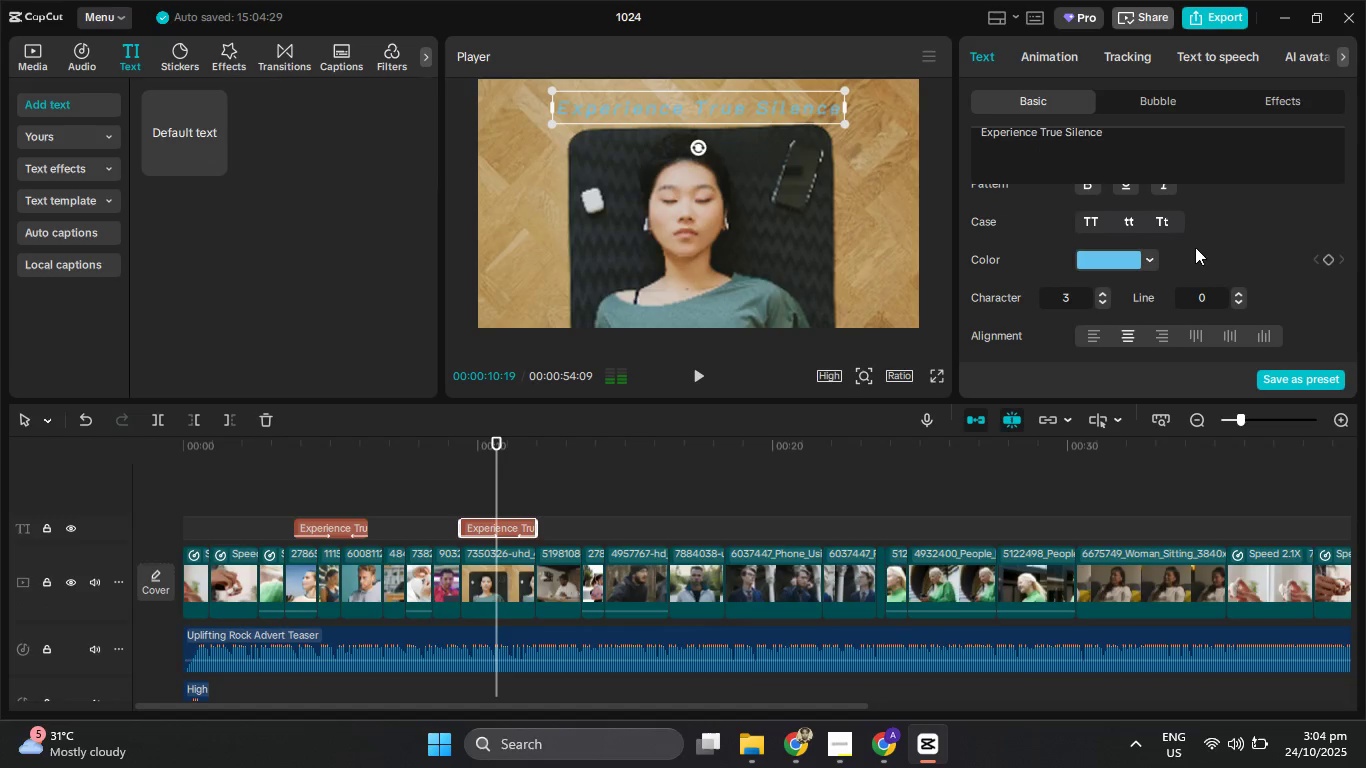 
left_click([1140, 255])
 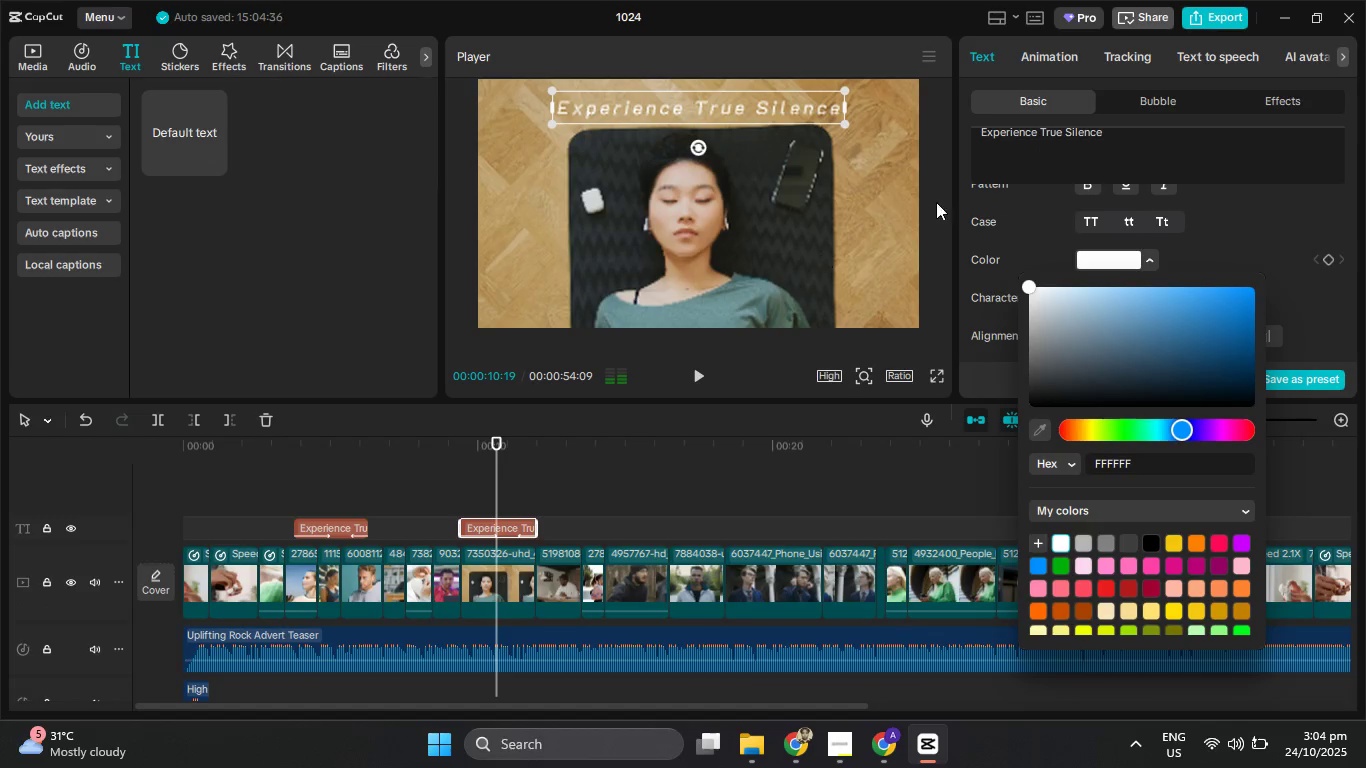 
left_click([1264, 240])
 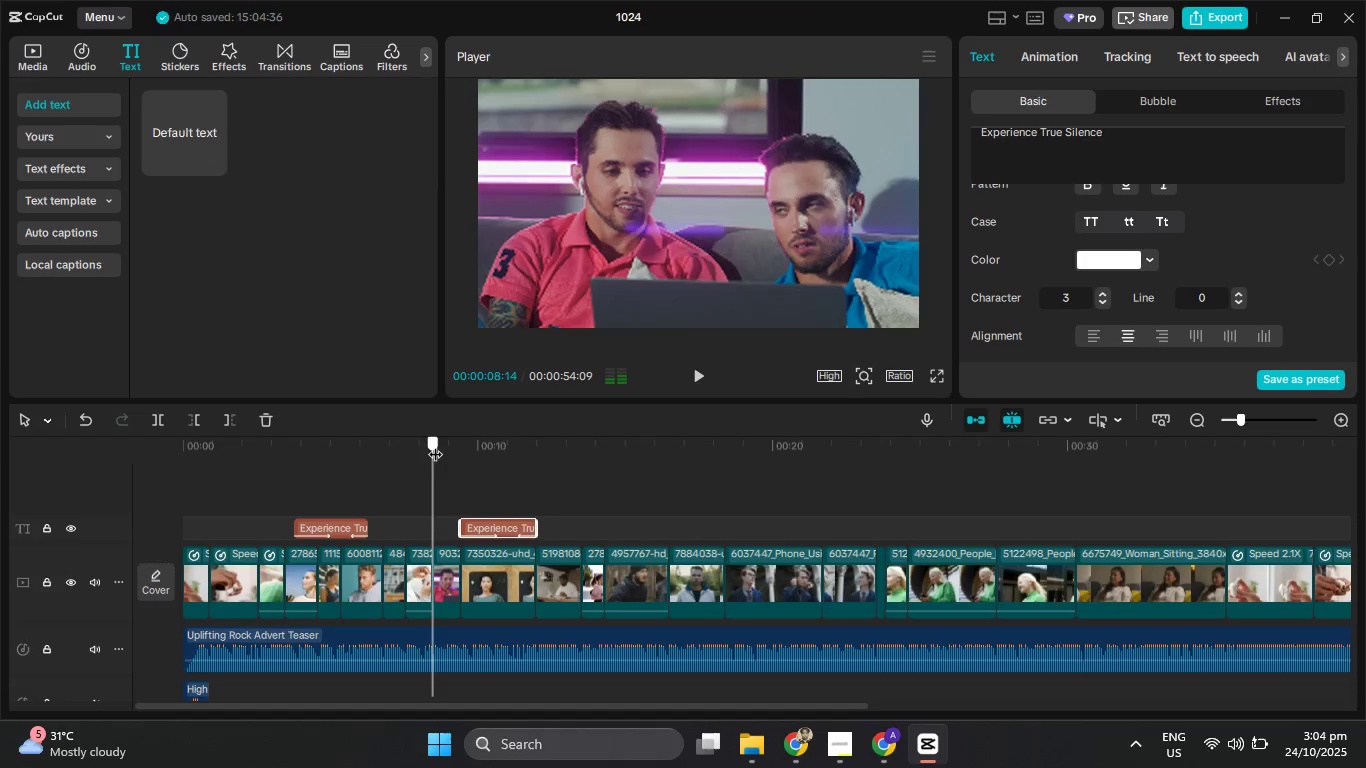 
left_click([701, 373])
 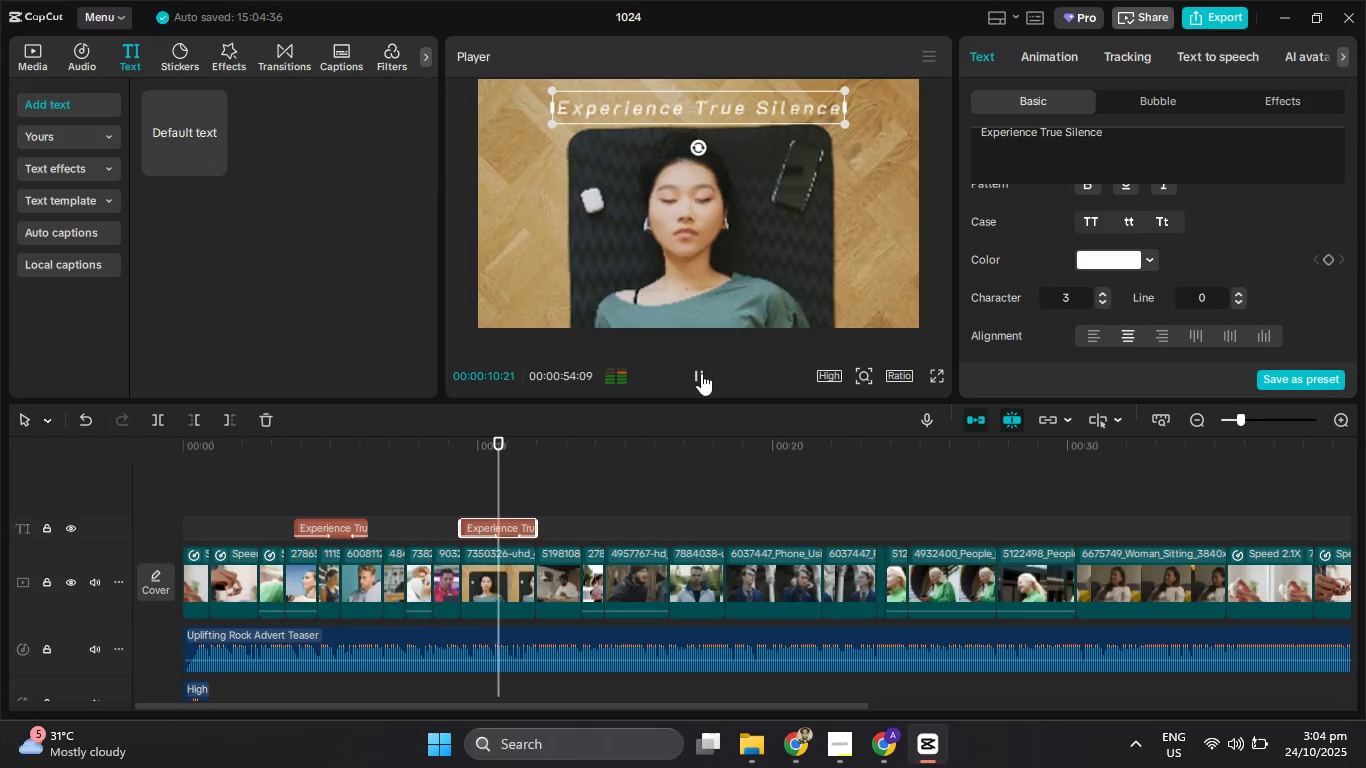 
left_click([701, 373])
 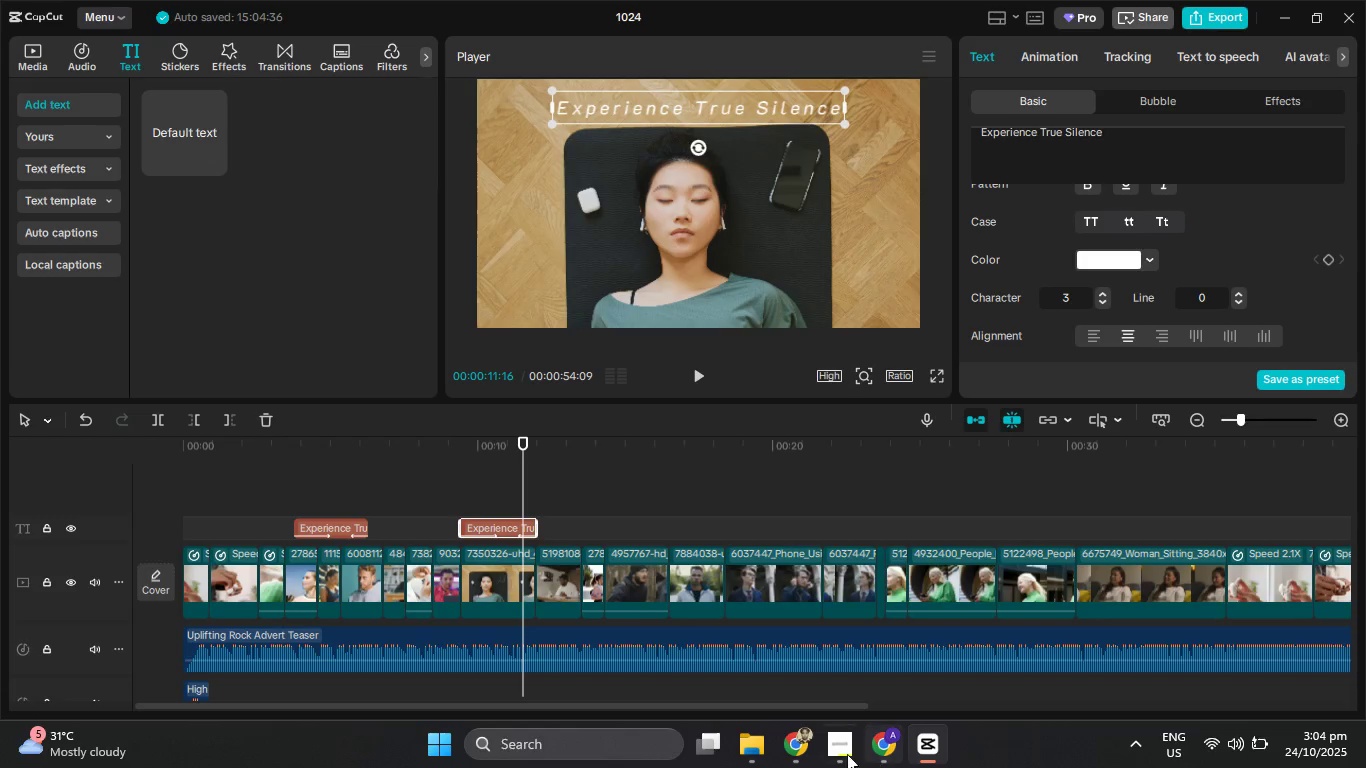 
left_click([840, 754])